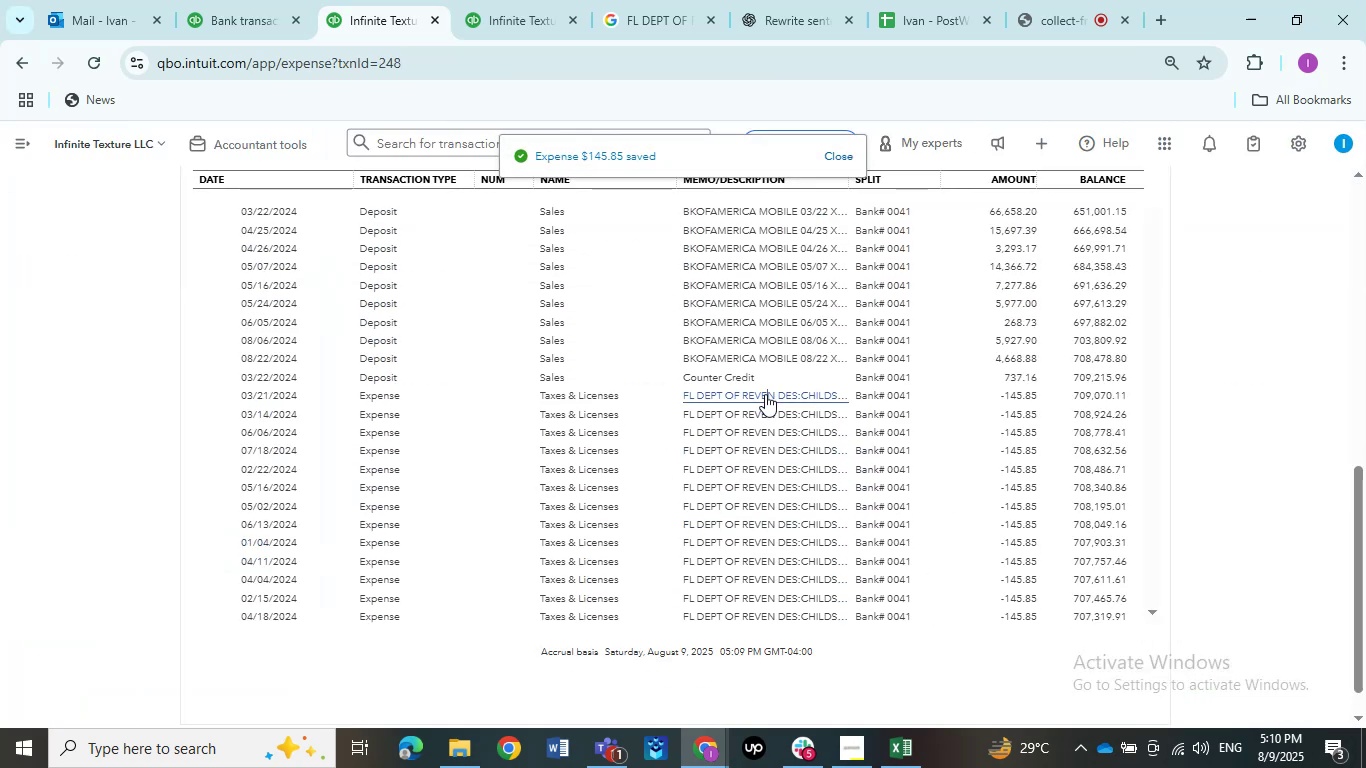 
mouse_move([729, 435])
 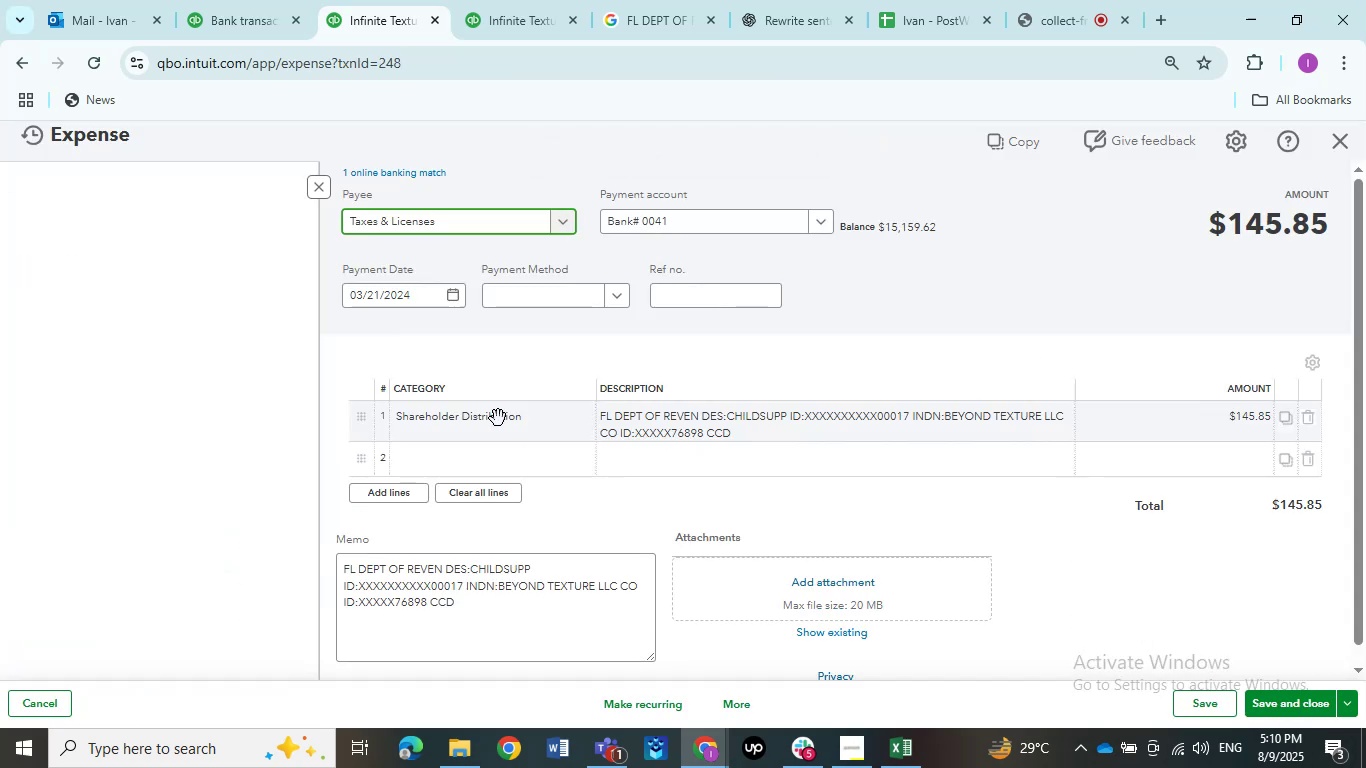 
left_click([498, 418])
 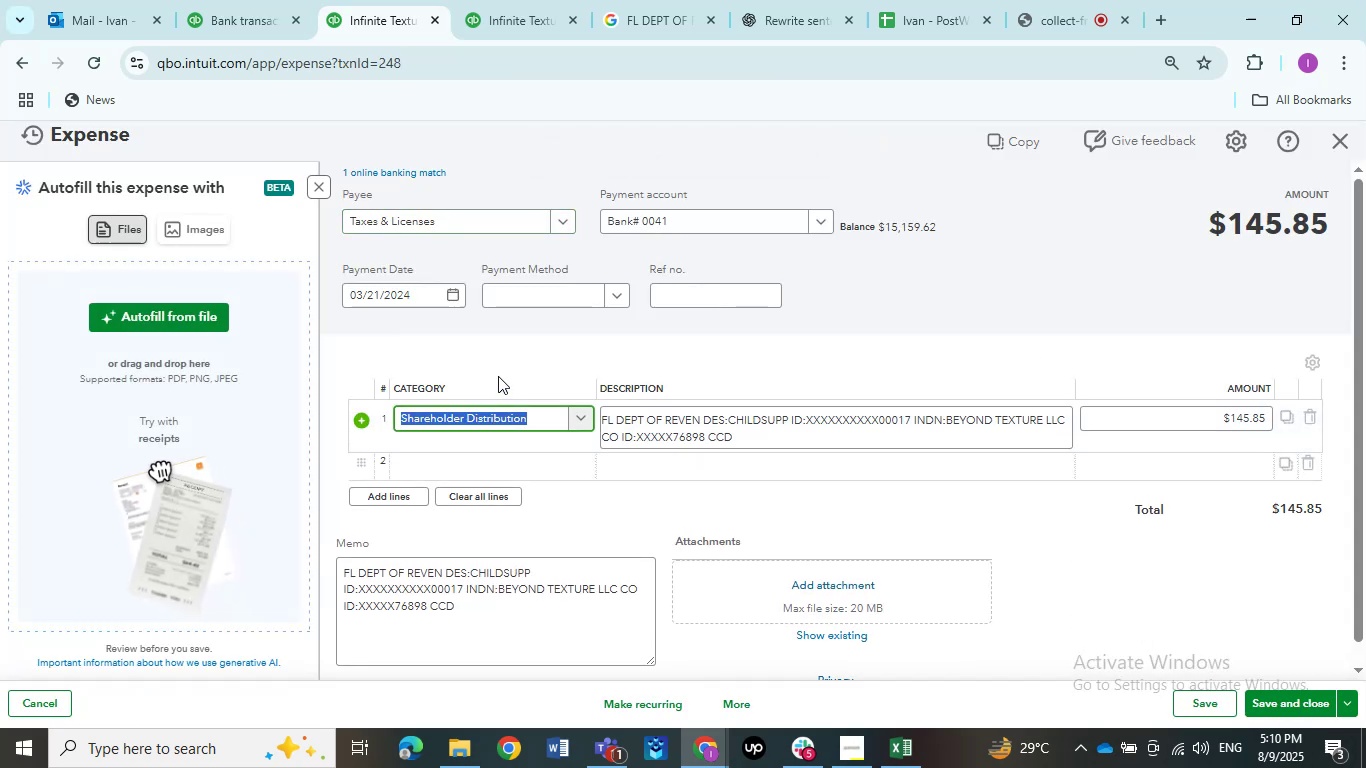 
left_click([498, 376])
 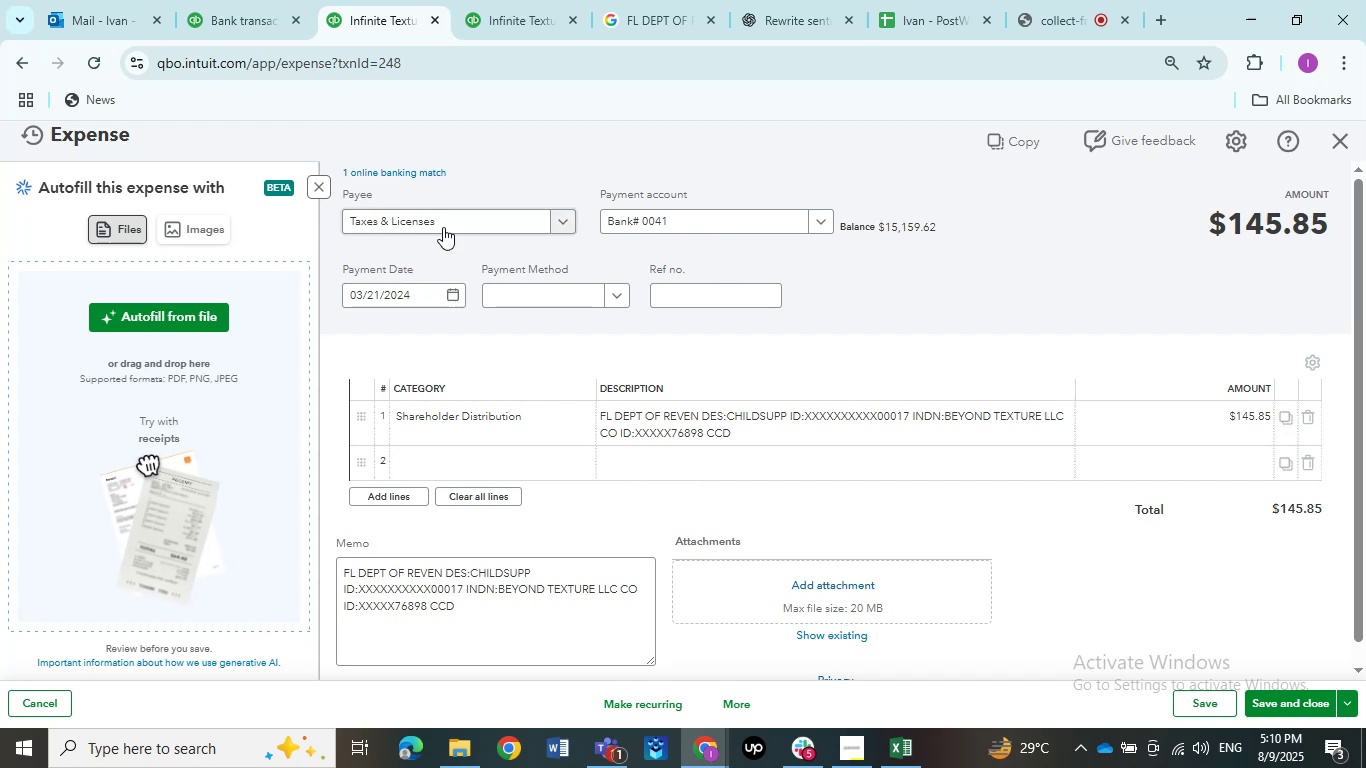 
left_click([443, 221])
 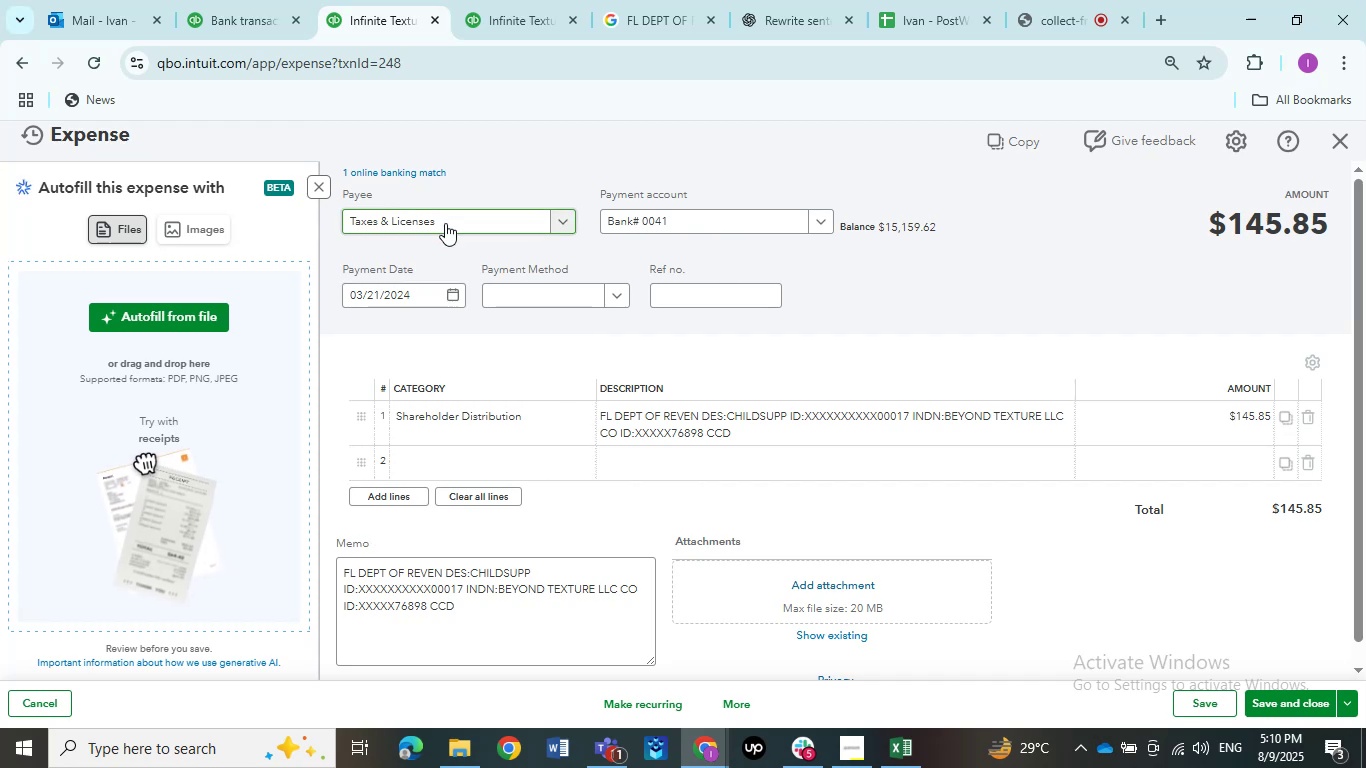 
left_click([445, 223])
 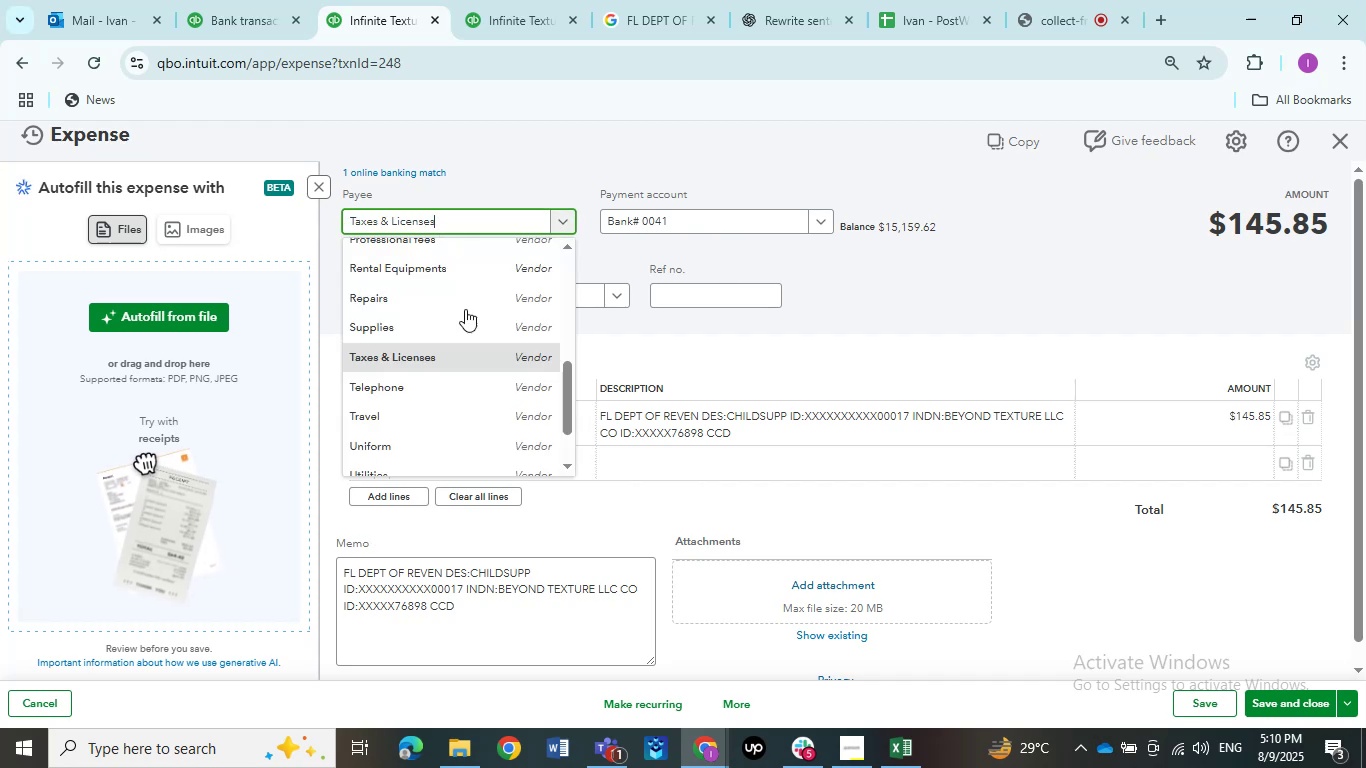 
scroll: coordinate [484, 347], scroll_direction: up, amount: 8.0
 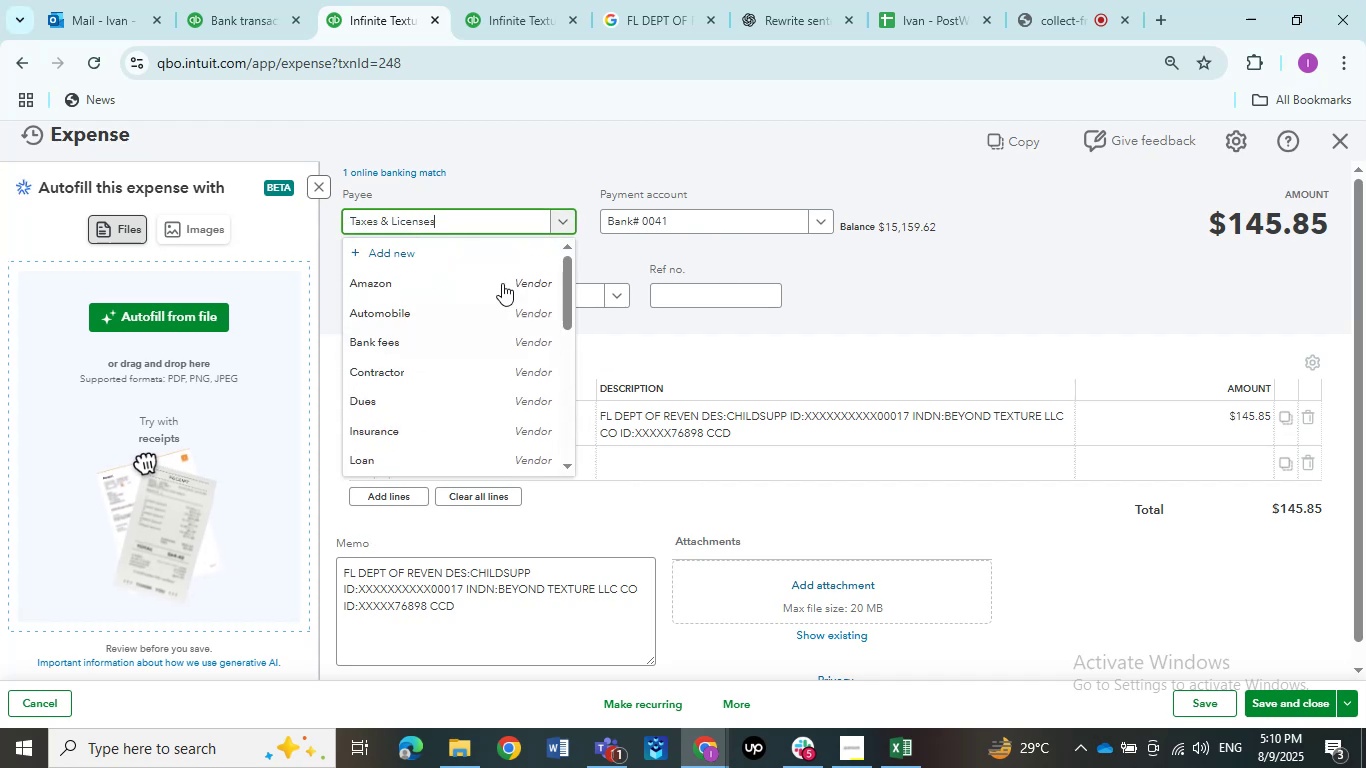 
left_click_drag(start_coordinate=[444, 227], to_coordinate=[342, 227])
 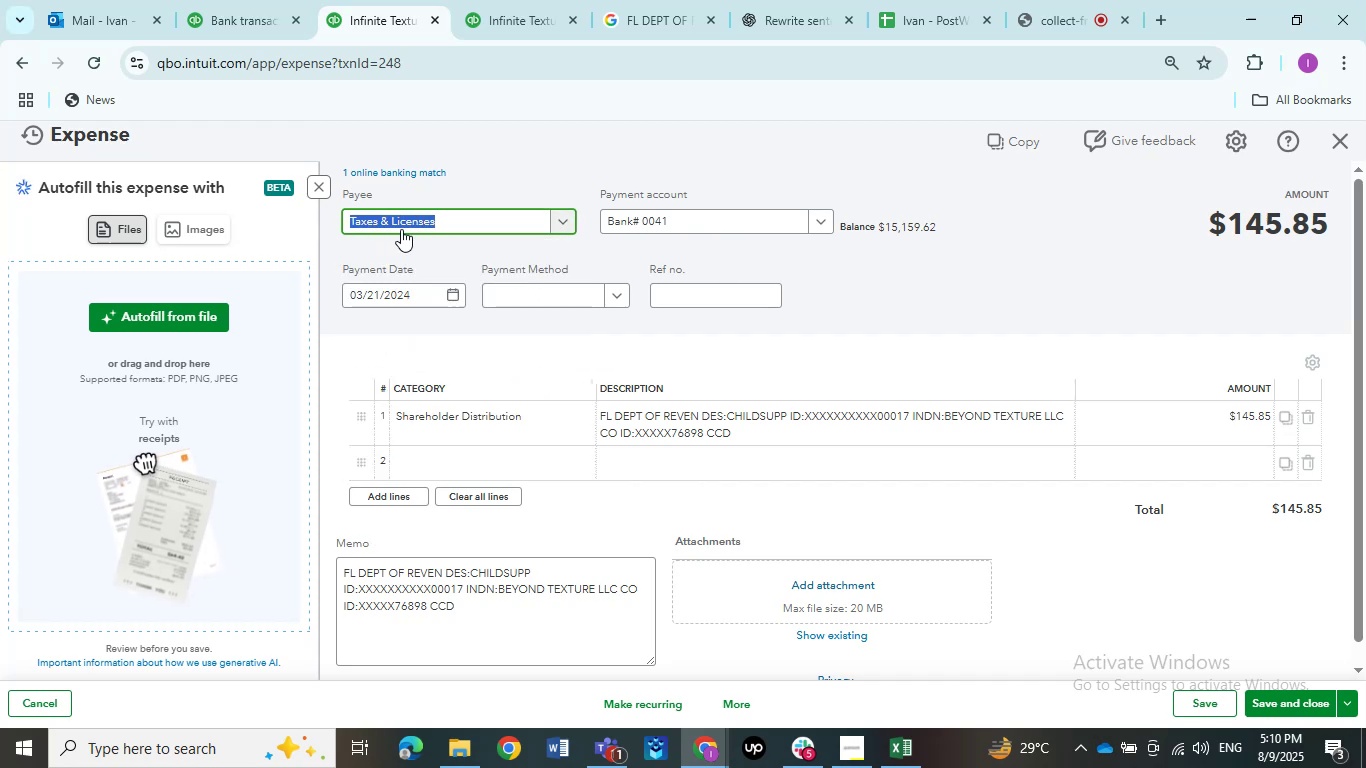 
key(Backspace)
 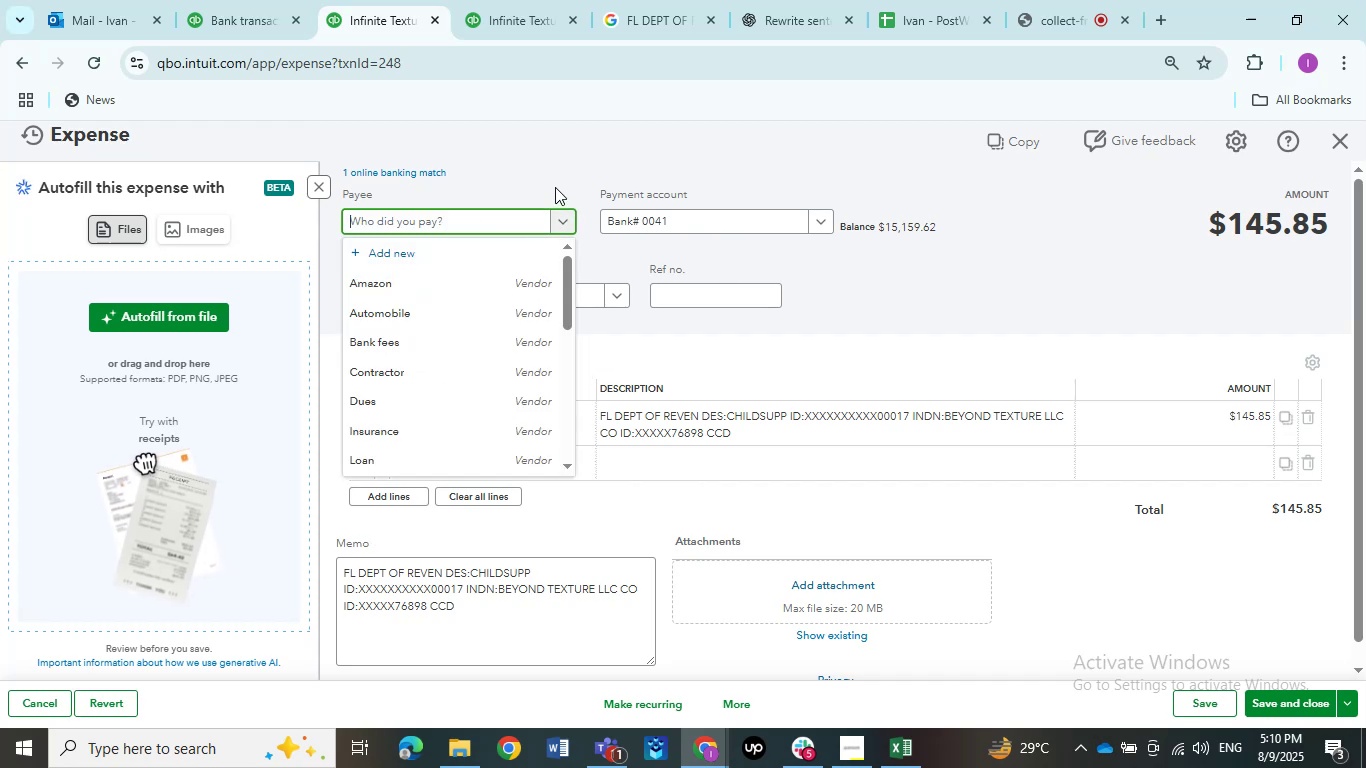 
left_click([555, 188])
 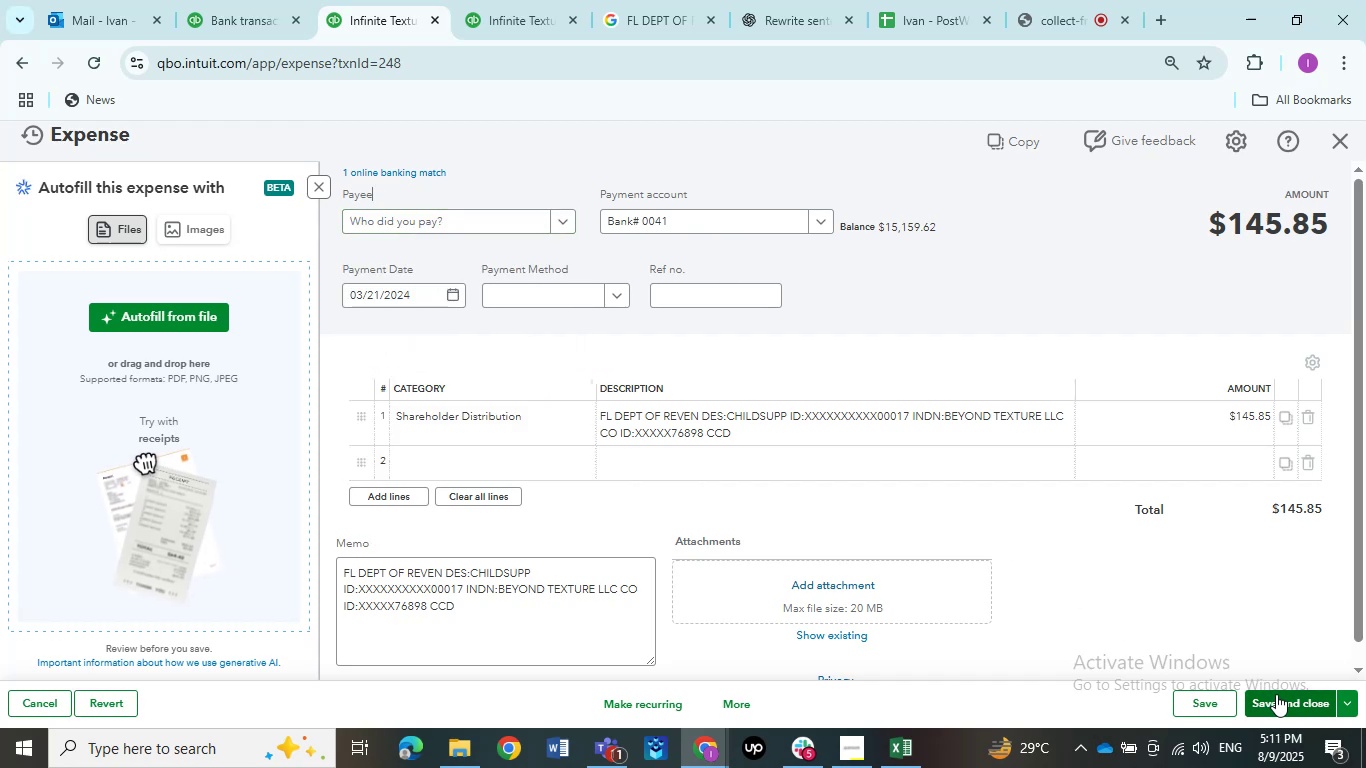 
left_click([1277, 696])
 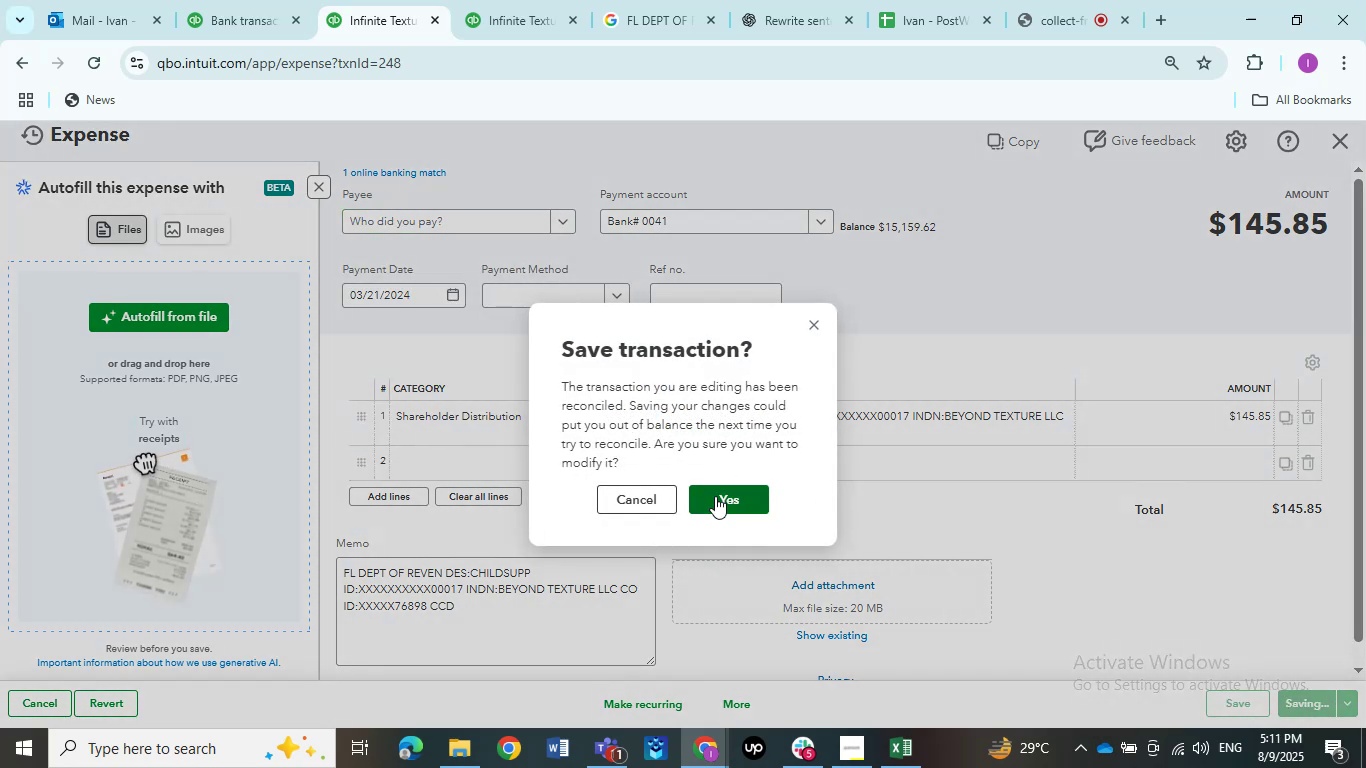 
left_click([715, 496])
 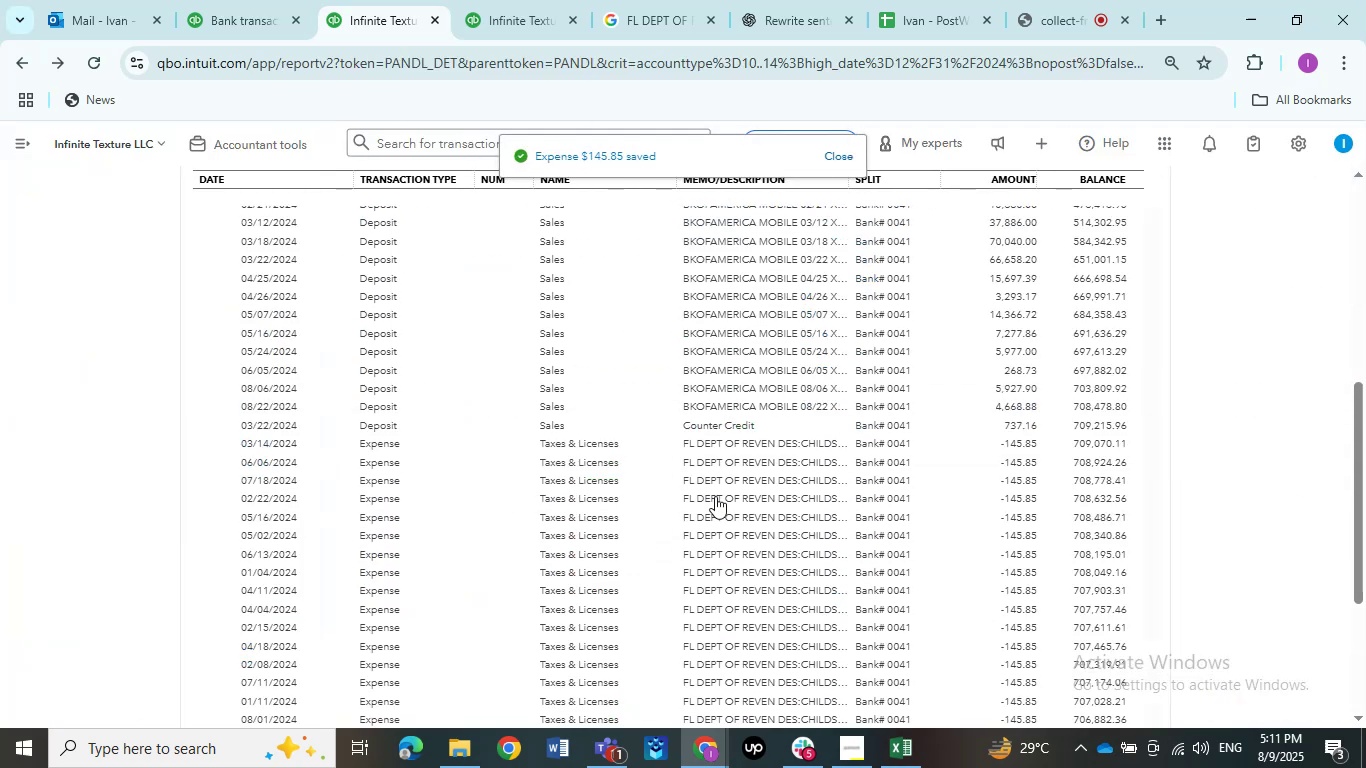 
scroll: coordinate [742, 554], scroll_direction: down, amount: 2.0
 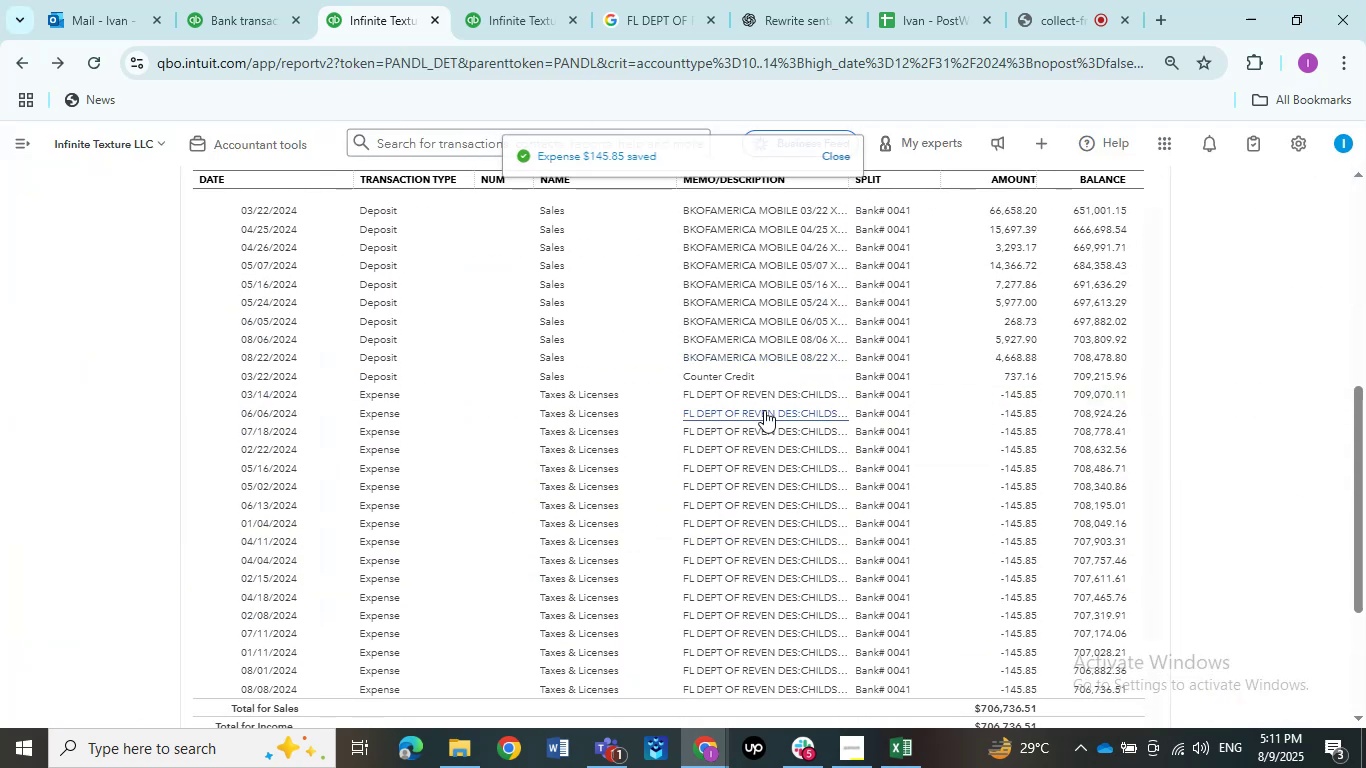 
wait(8.11)
 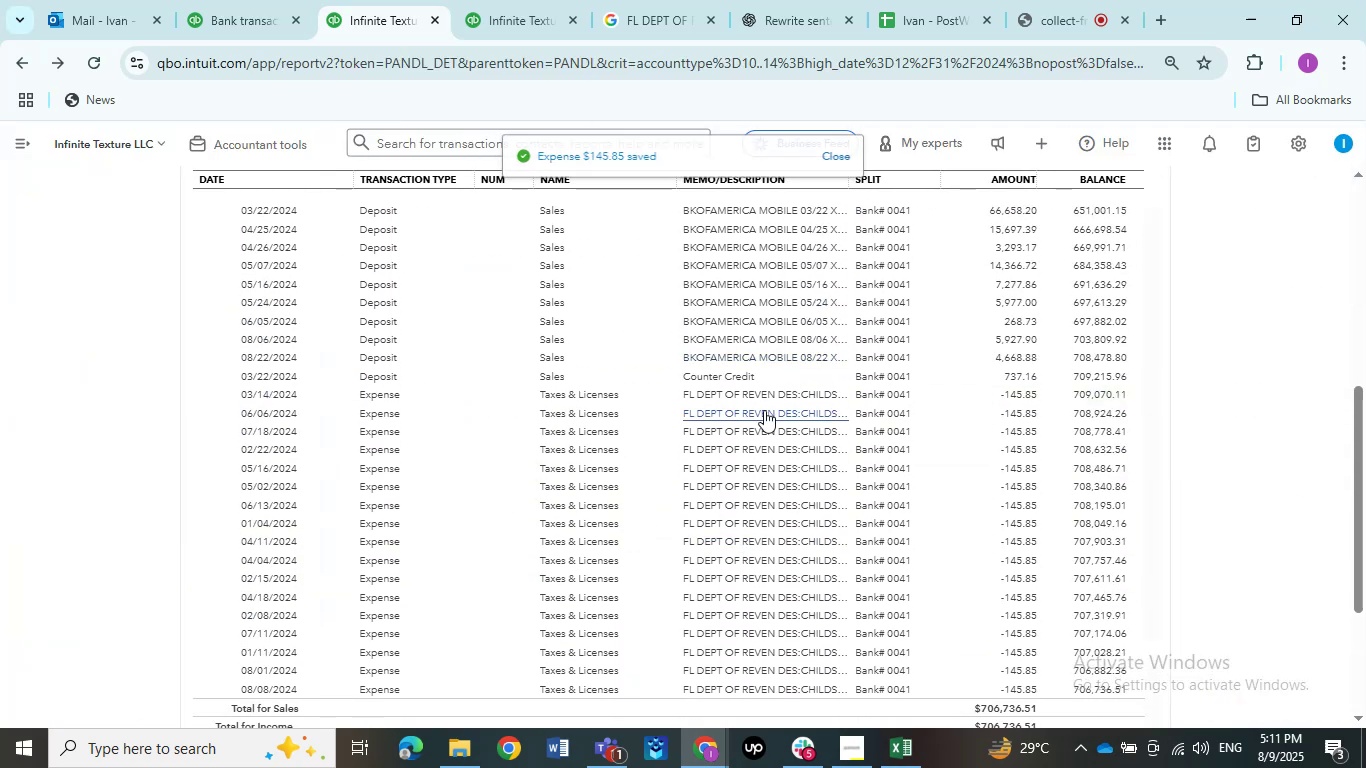 
scroll: coordinate [79, 258], scroll_direction: up, amount: 5.0
 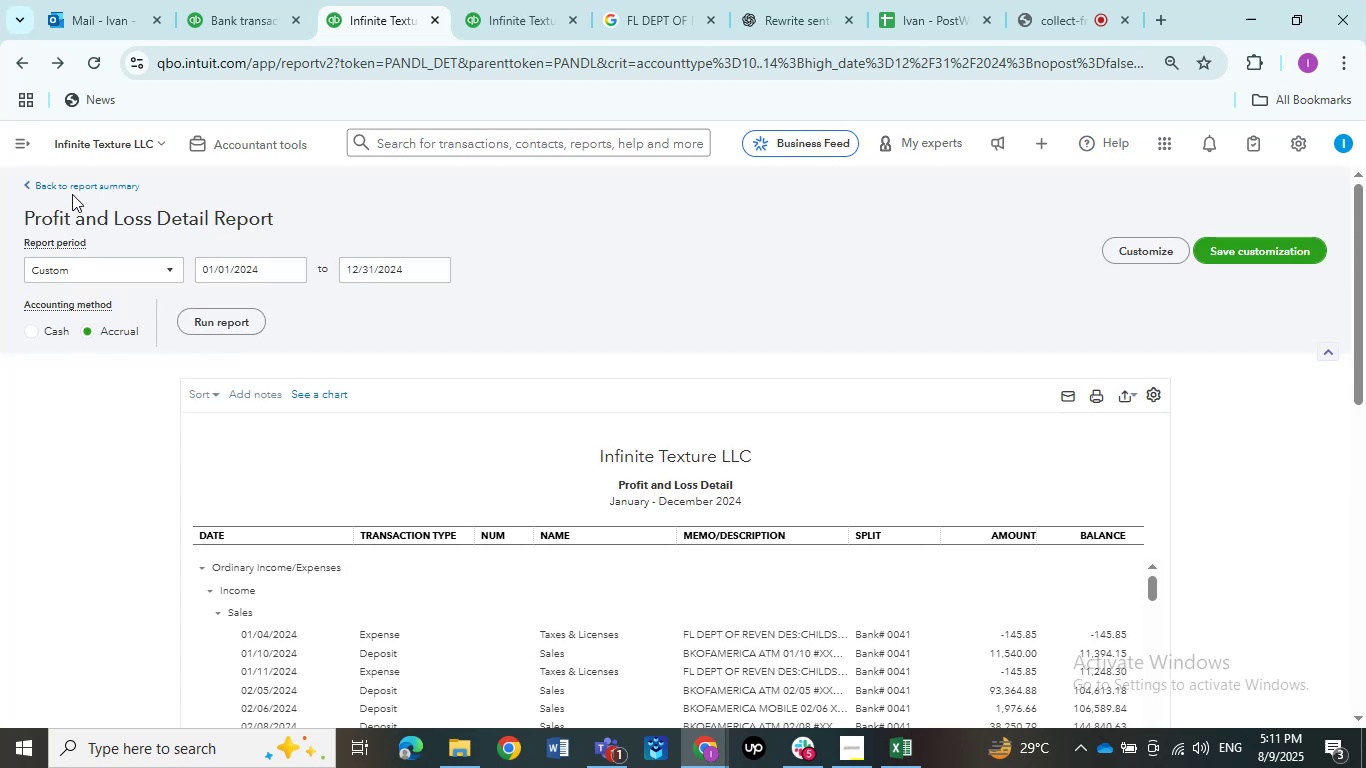 
left_click([73, 188])
 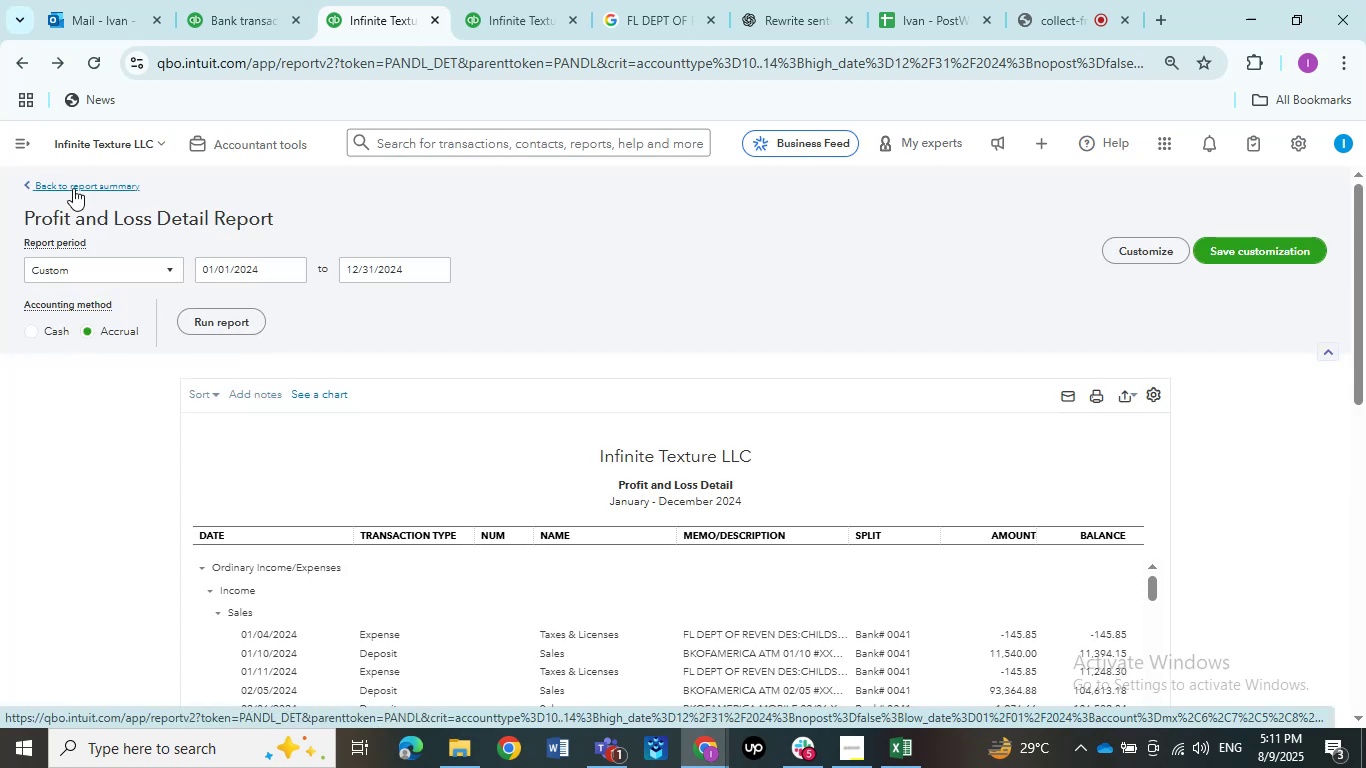 
wait(10.22)
 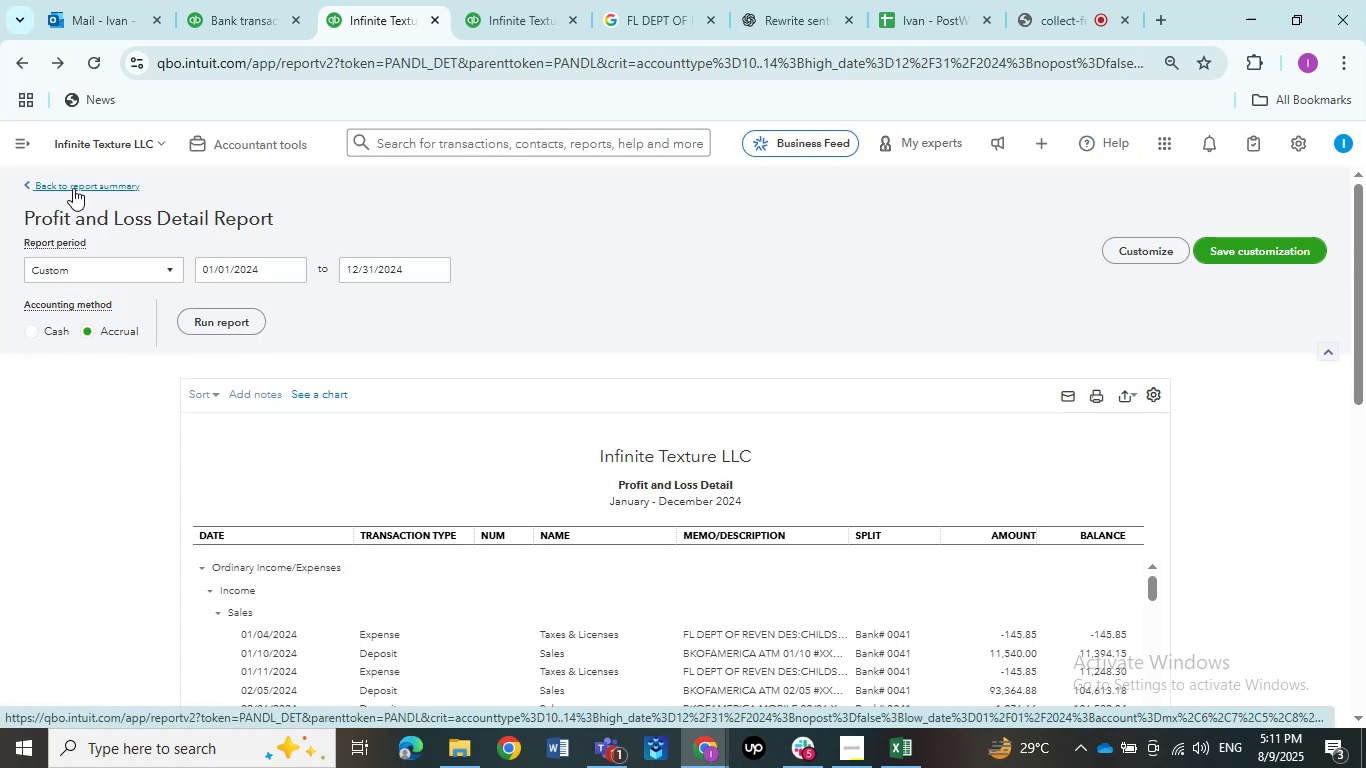 
scroll: coordinate [87, 244], scroll_direction: up, amount: 2.0
 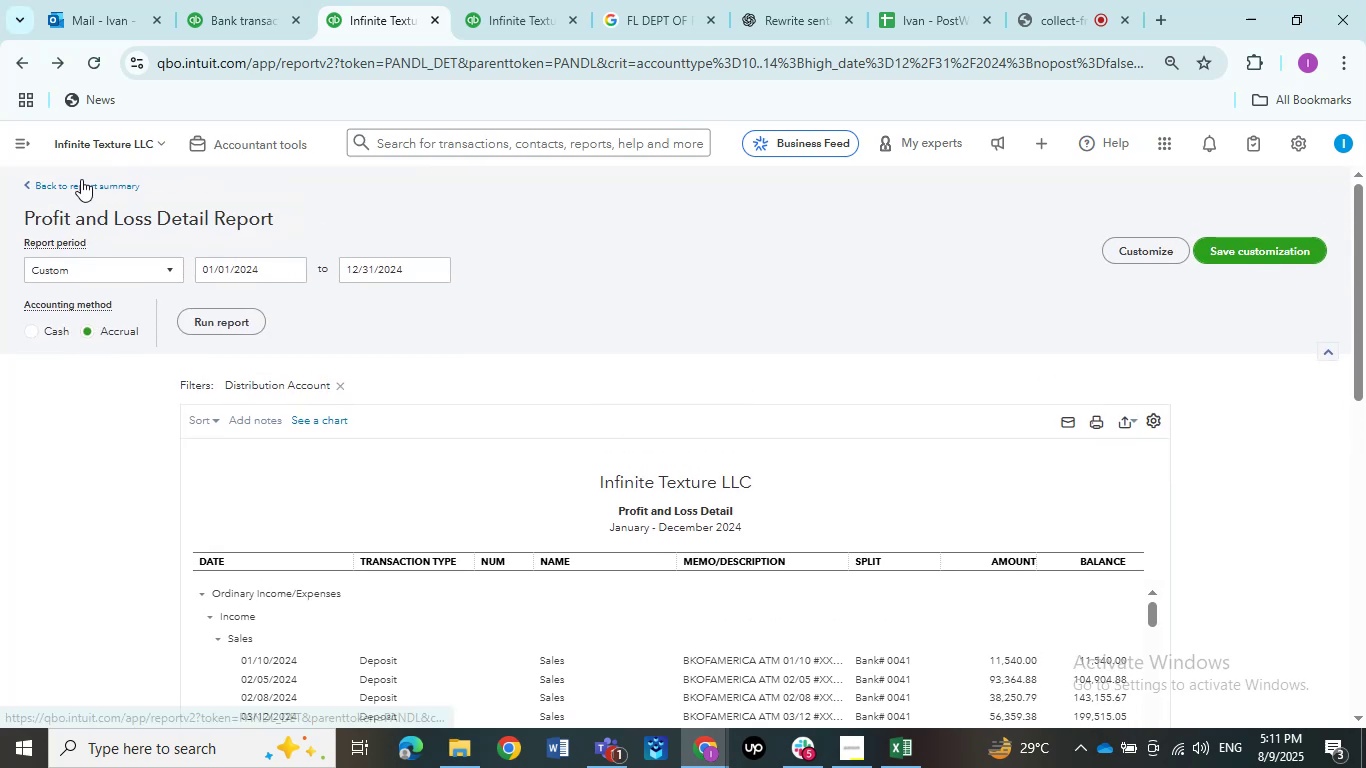 
left_click([81, 179])
 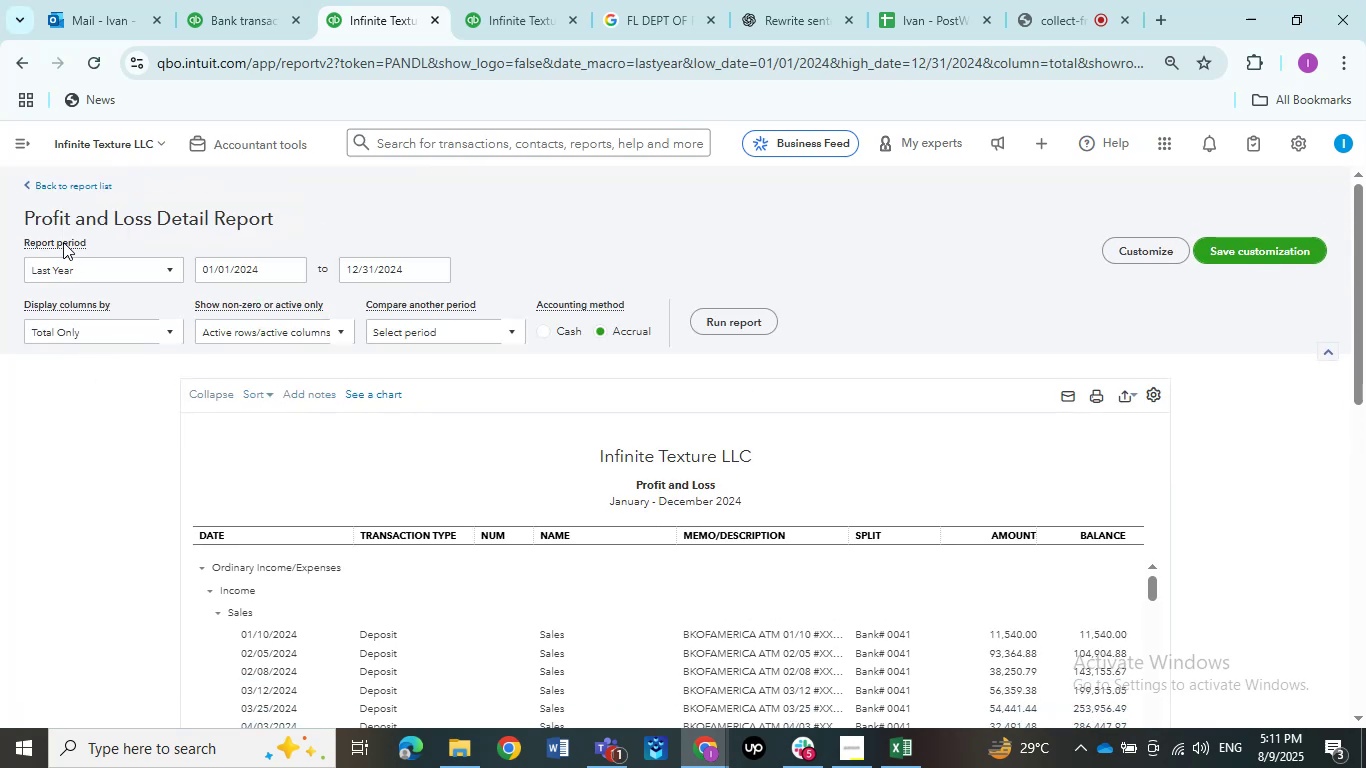 
left_click([60, 187])
 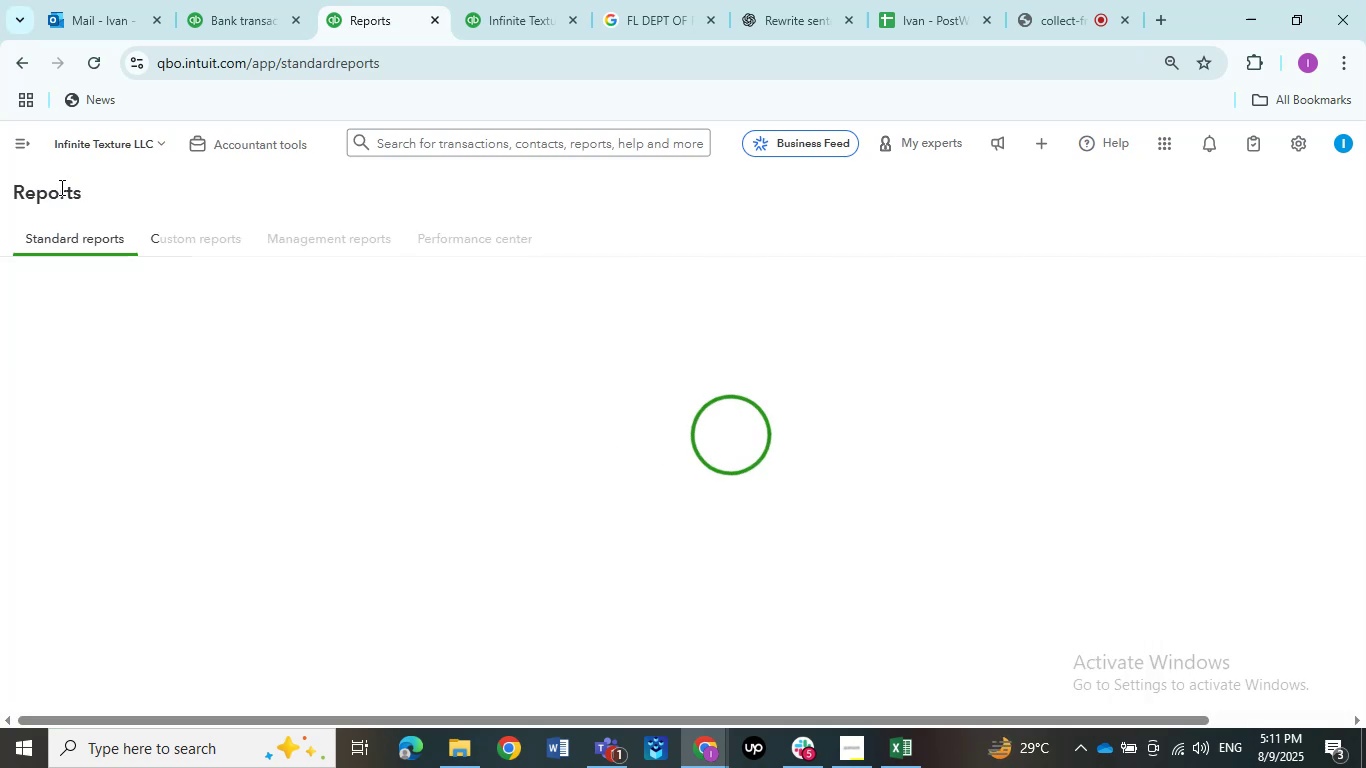 
wait(13.48)
 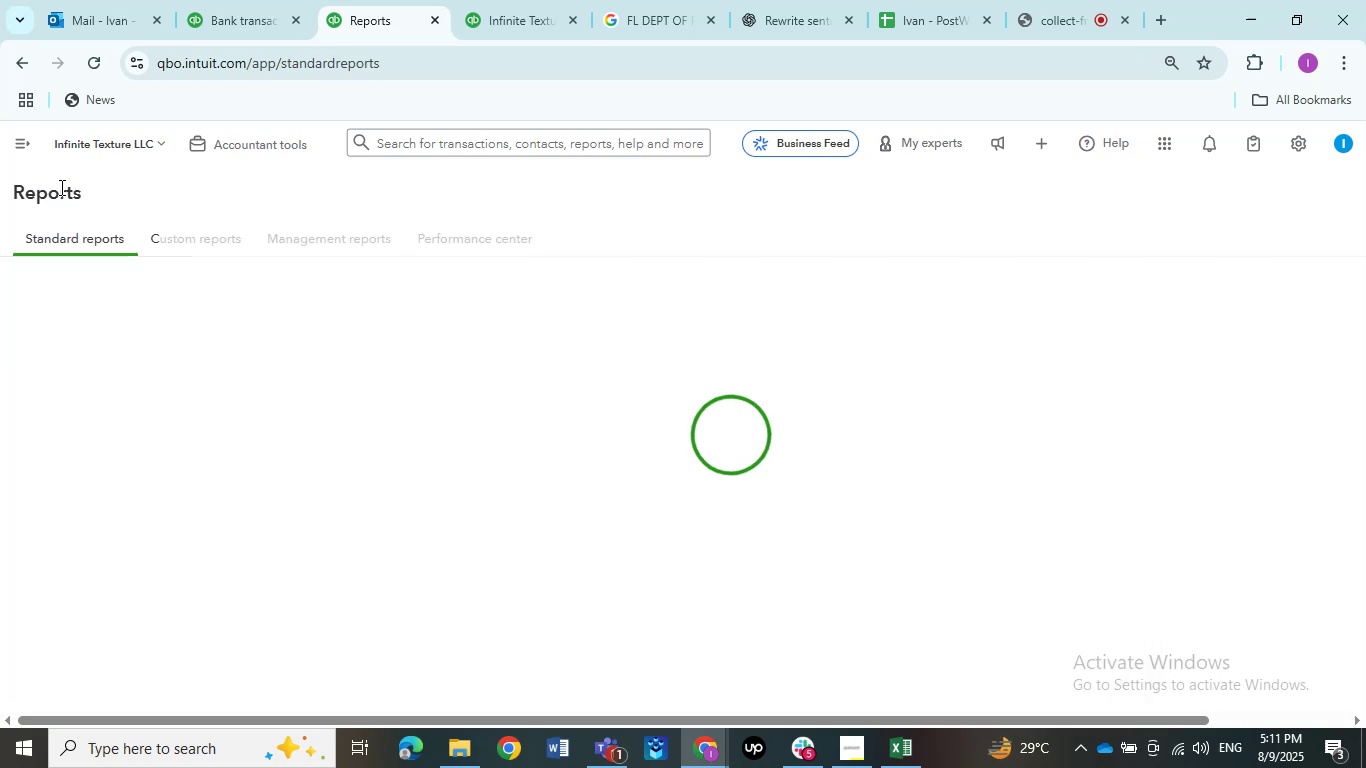 
left_click([104, 408])
 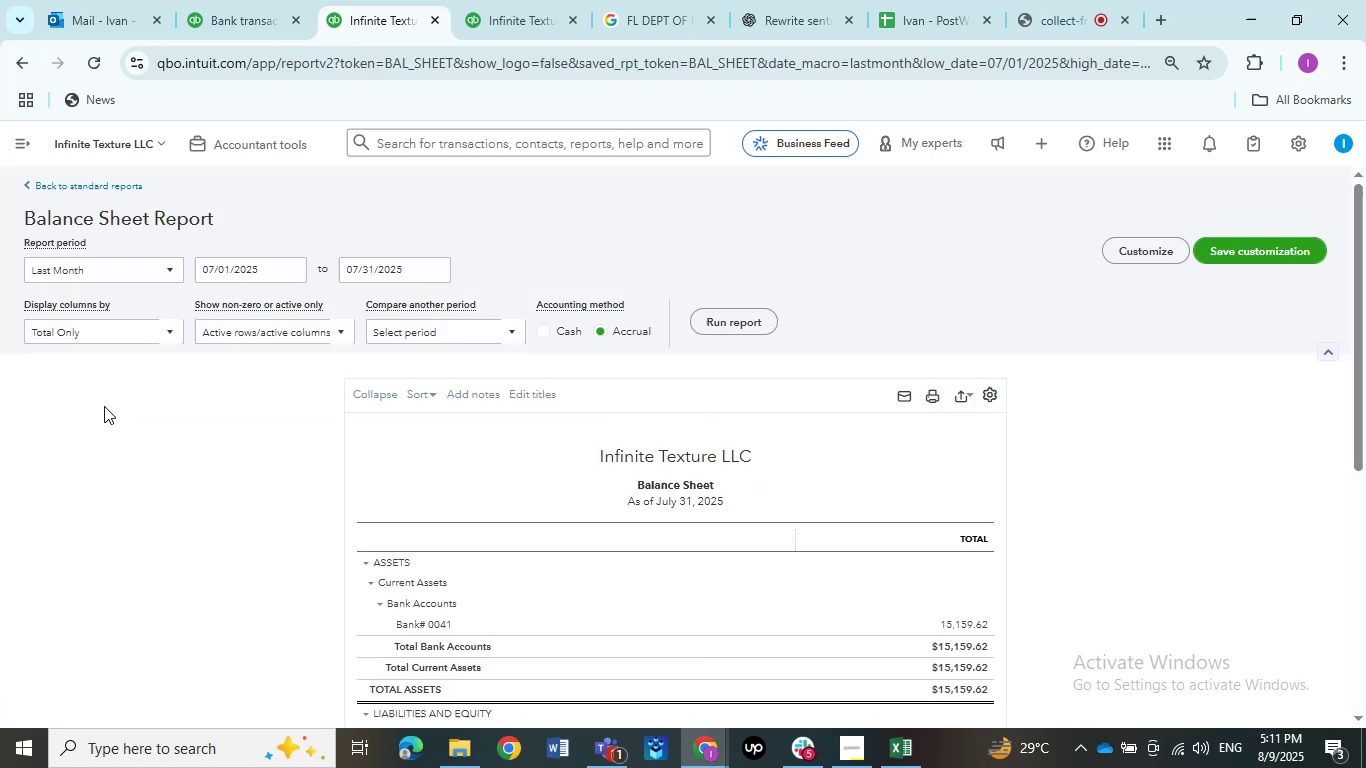 
wait(6.29)
 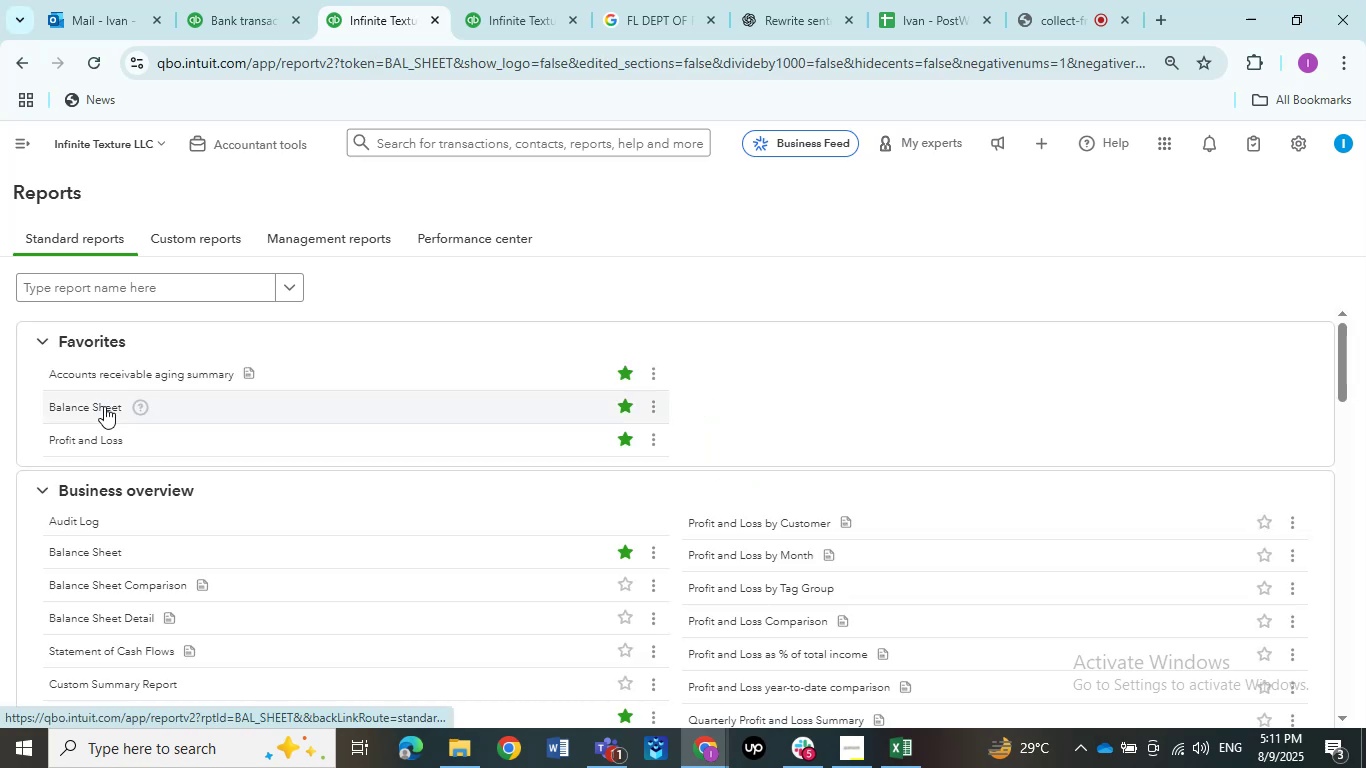 
scroll: coordinate [180, 393], scroll_direction: up, amount: 2.0
 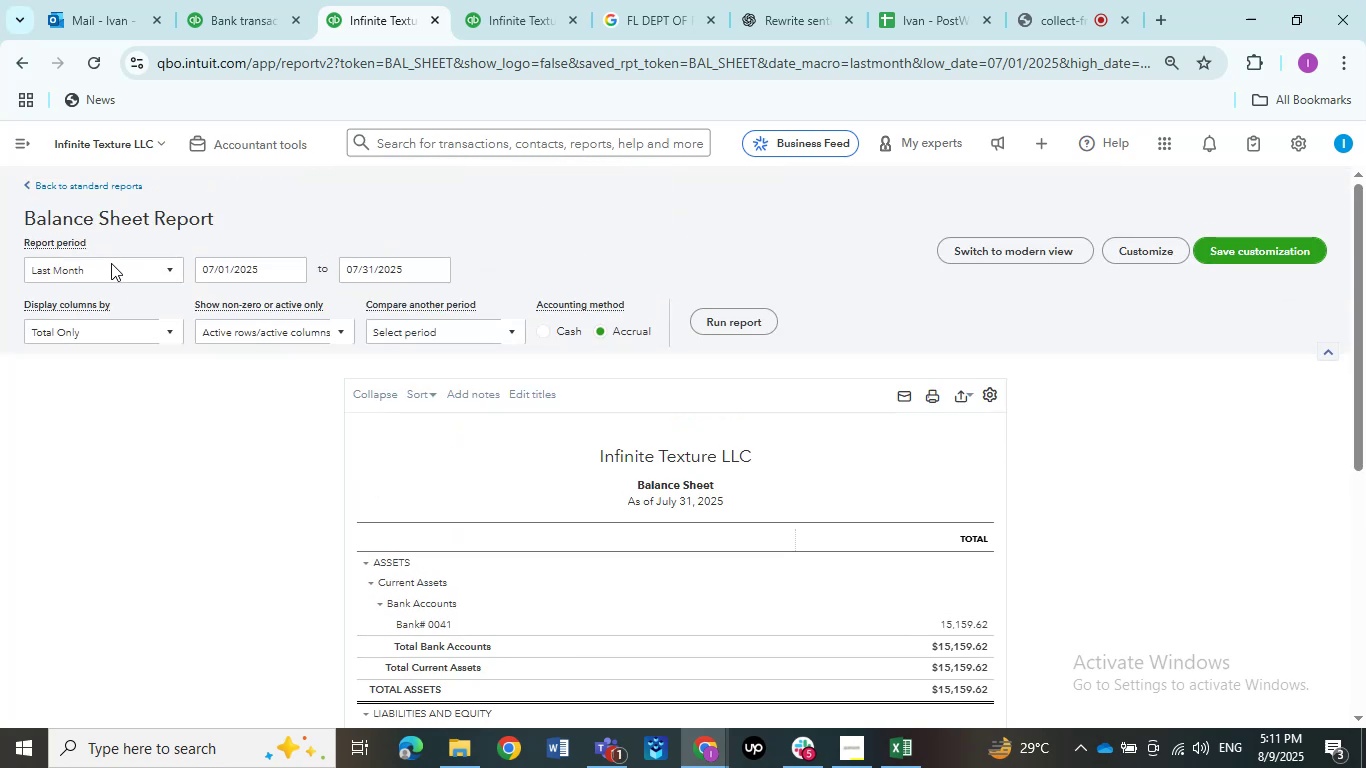 
left_click([110, 269])
 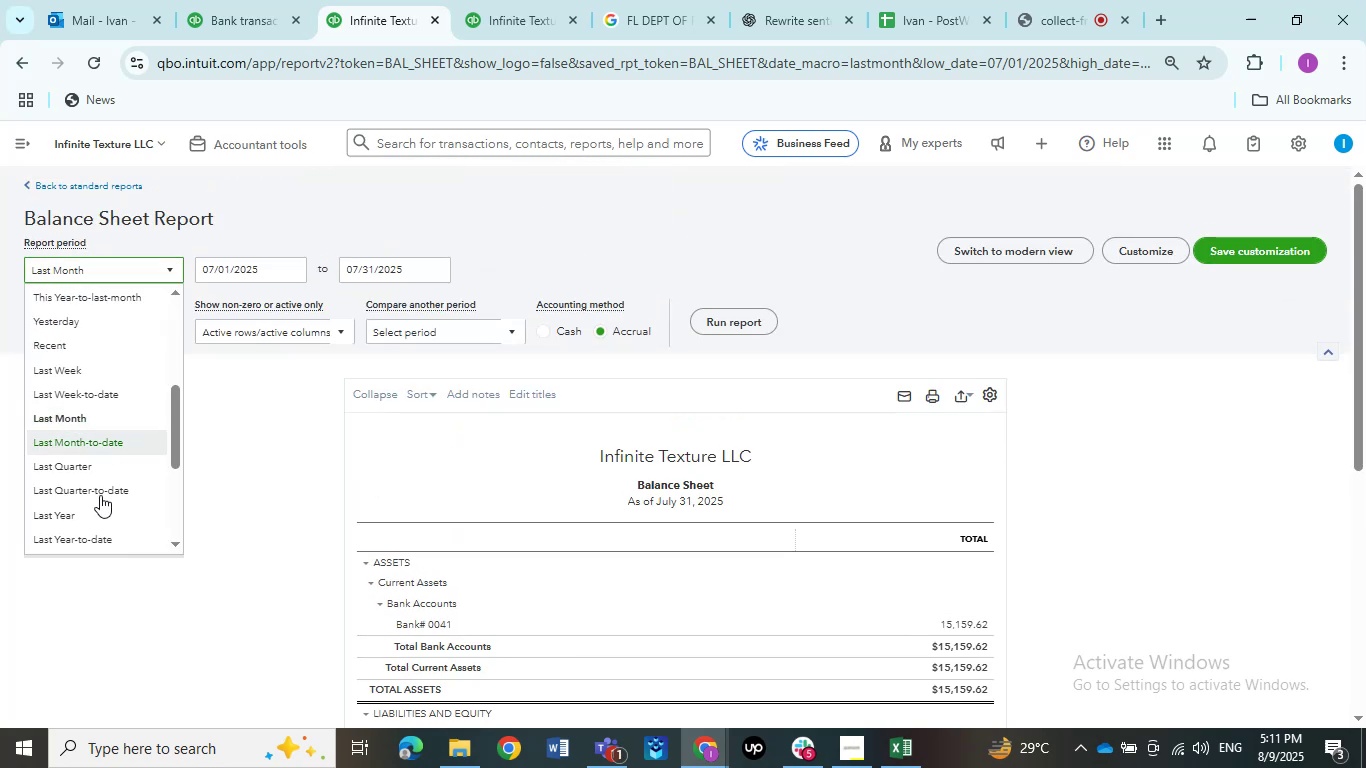 
left_click([93, 513])
 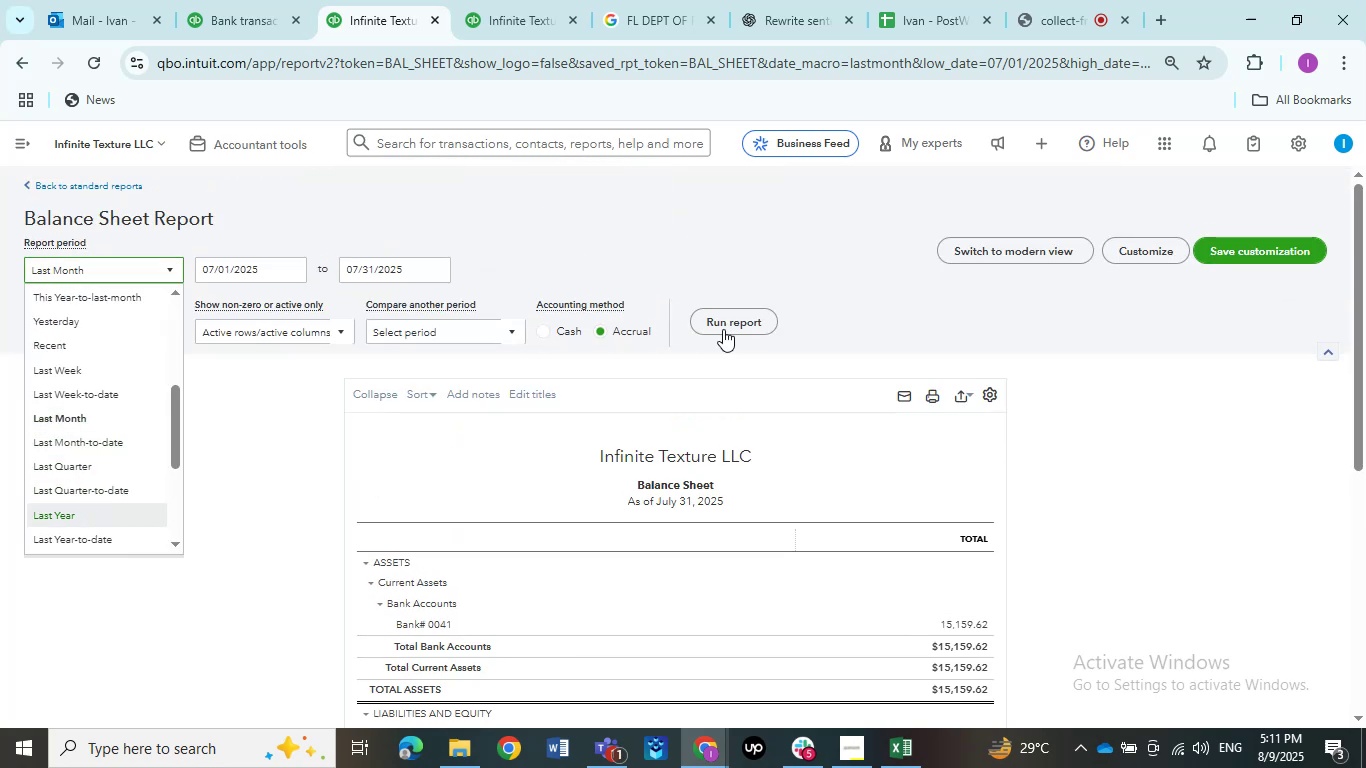 
left_click([723, 329])
 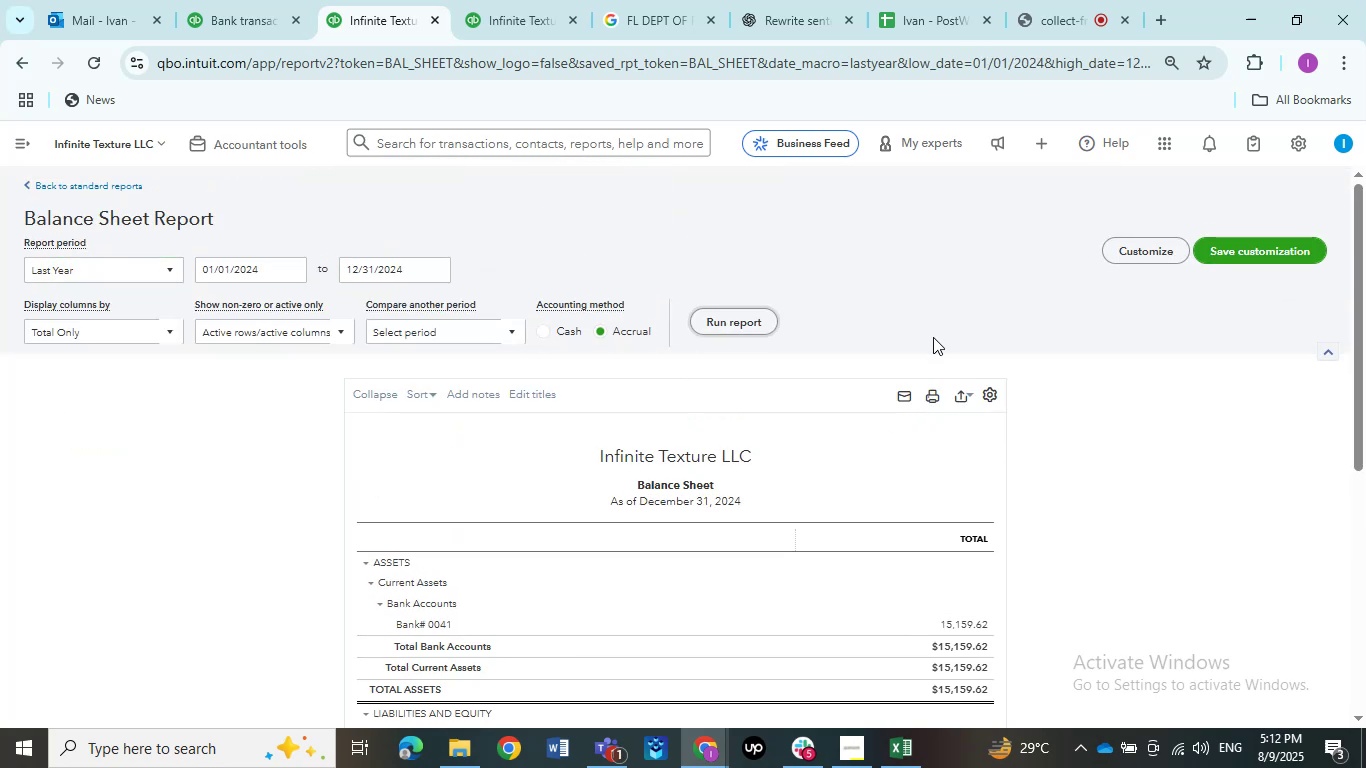 
wait(9.91)
 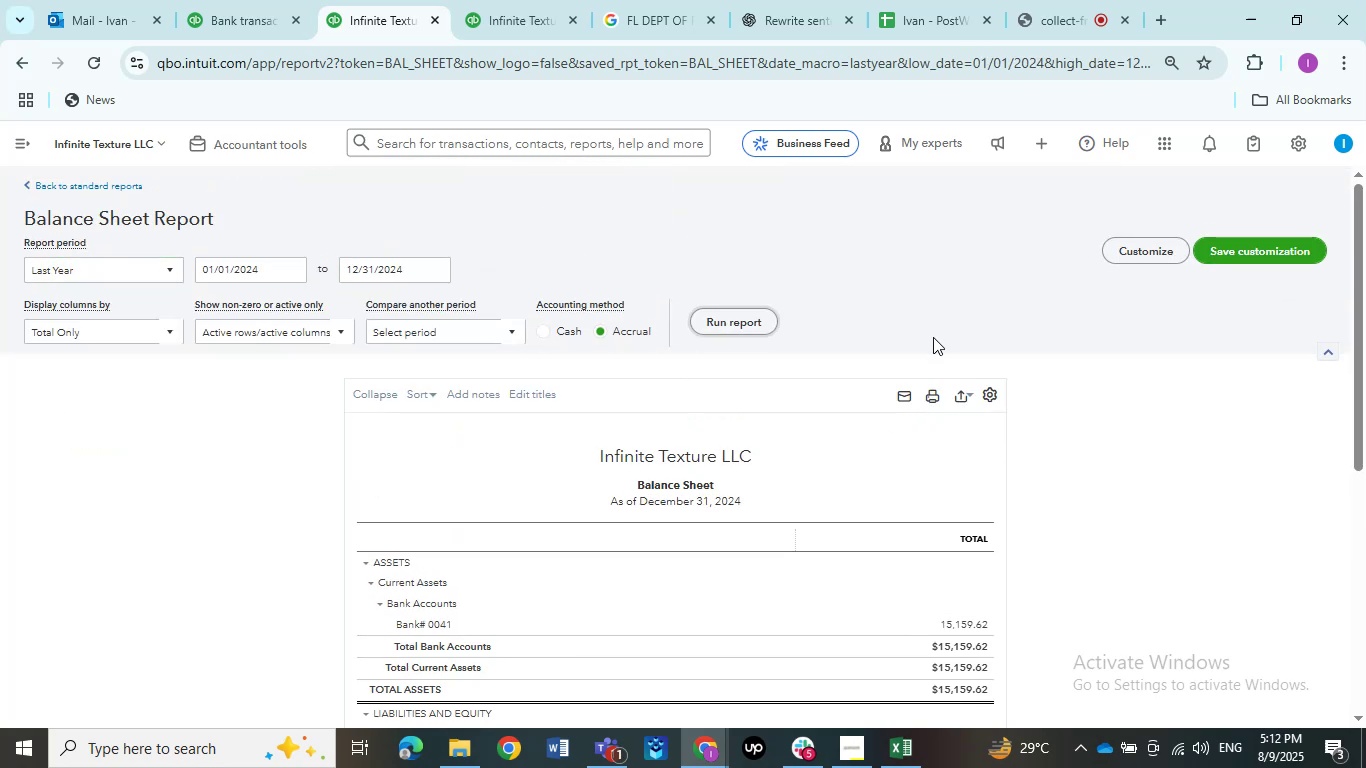 
left_click([955, 421])
 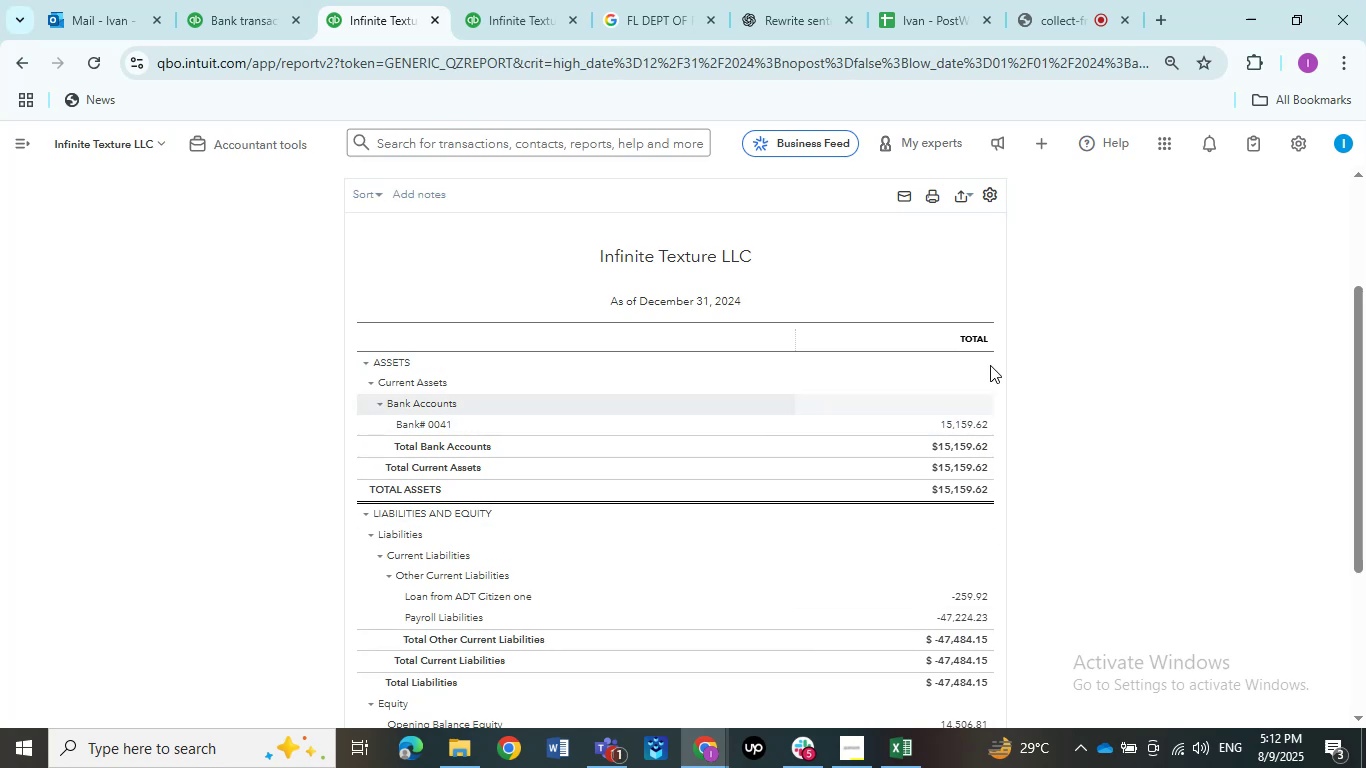 
left_click([1059, 20])
 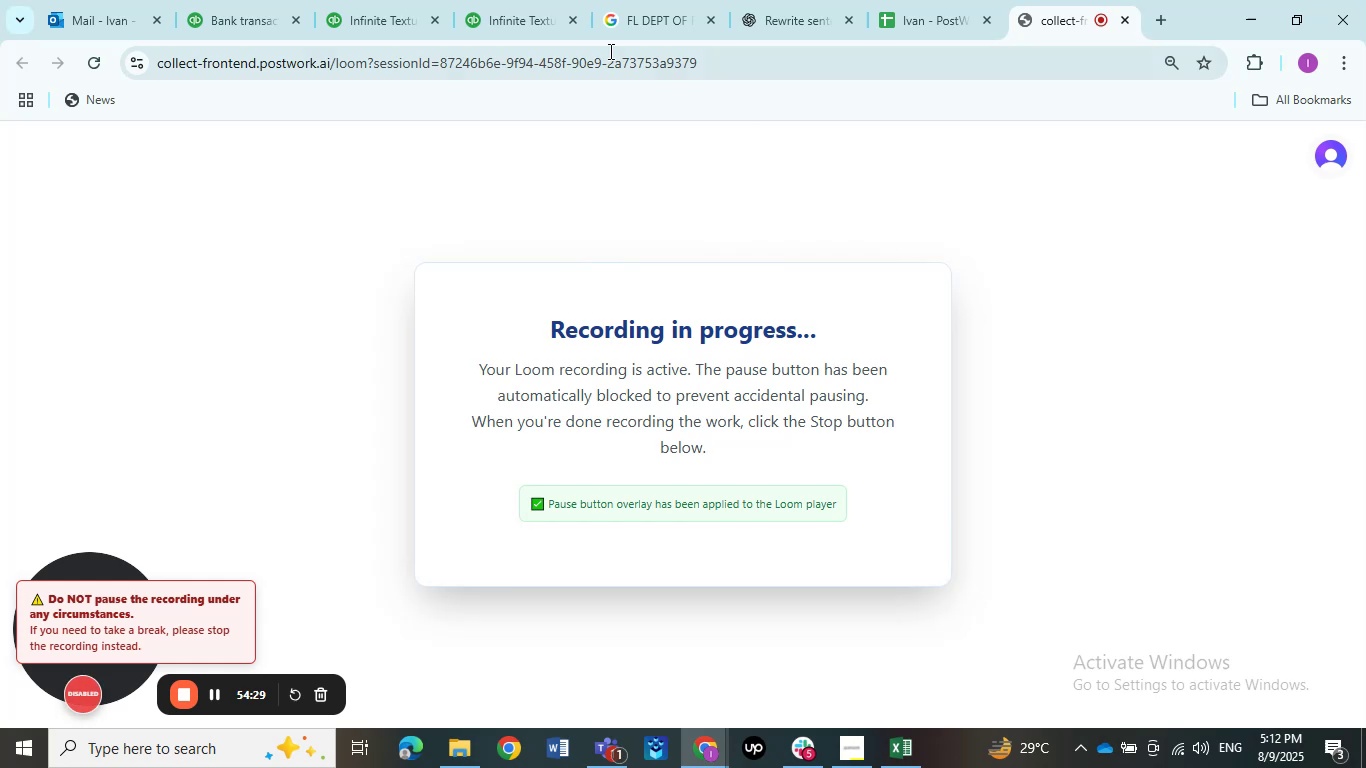 
left_click([385, 9])
 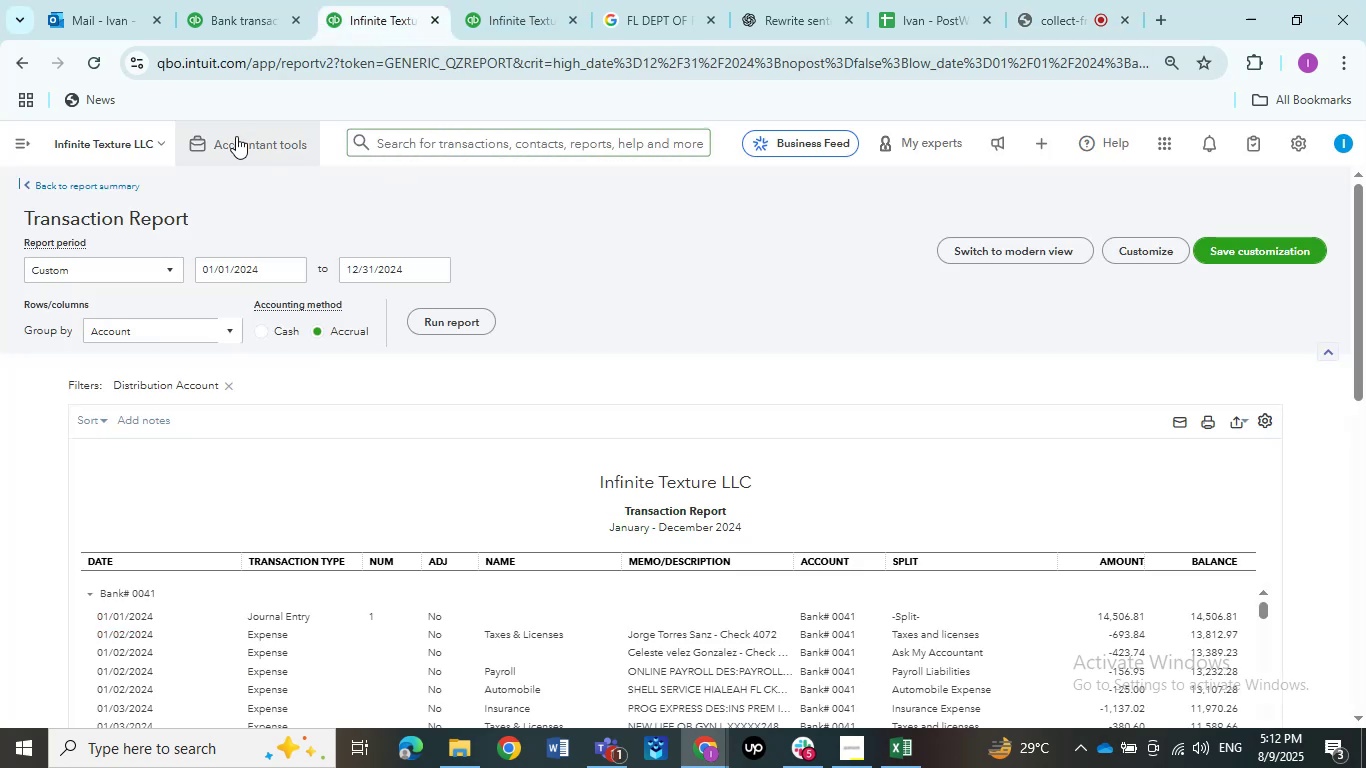 
left_click([212, 15])
 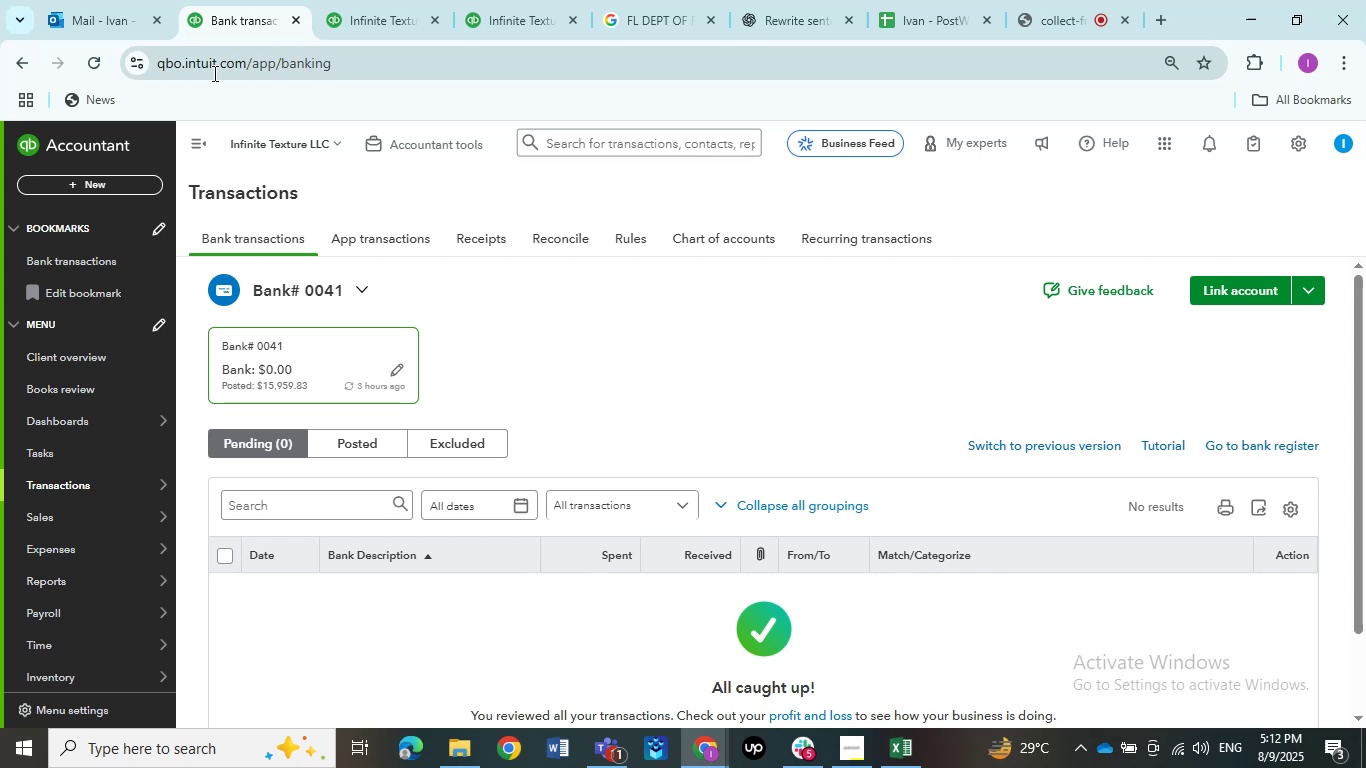 
wait(22.5)
 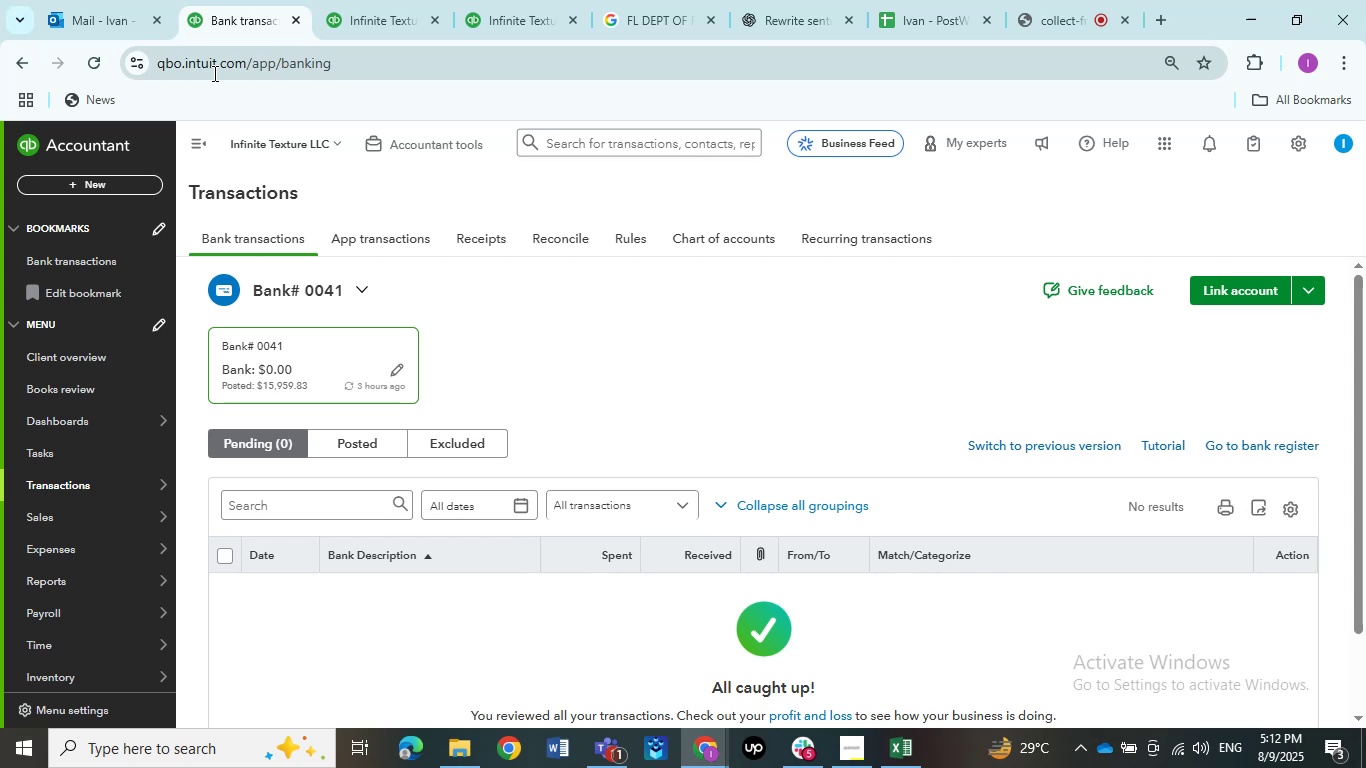 
mouse_move([613, 274])
 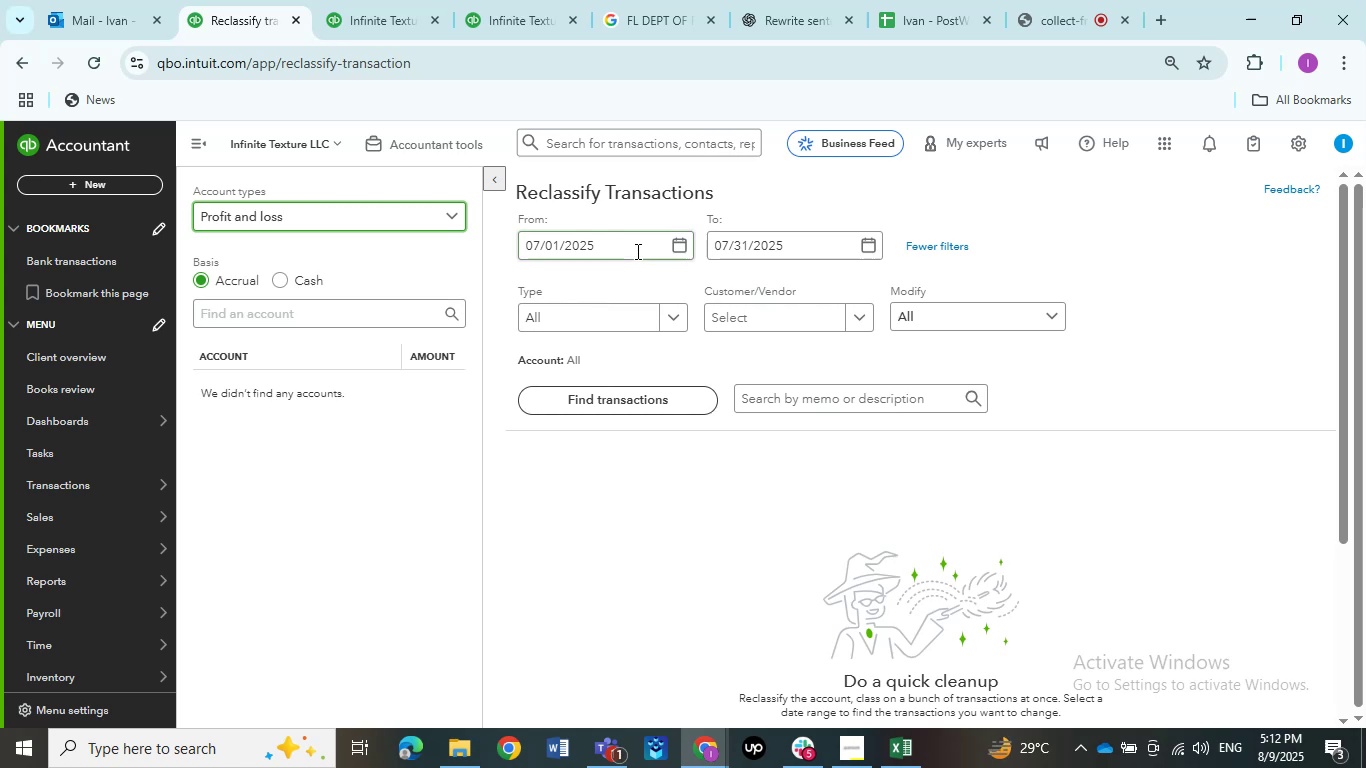 
left_click_drag(start_coordinate=[627, 240], to_coordinate=[479, 247])
 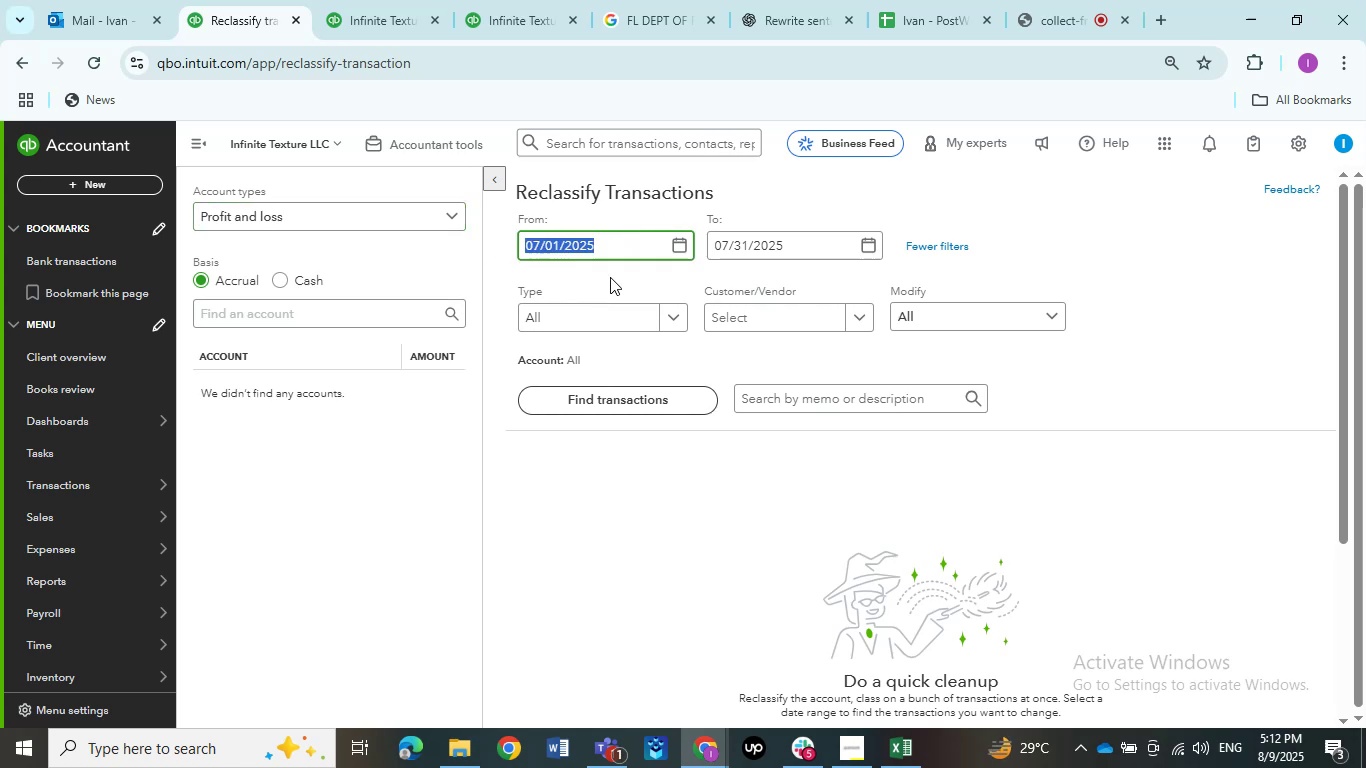 
key(Numpad0)
 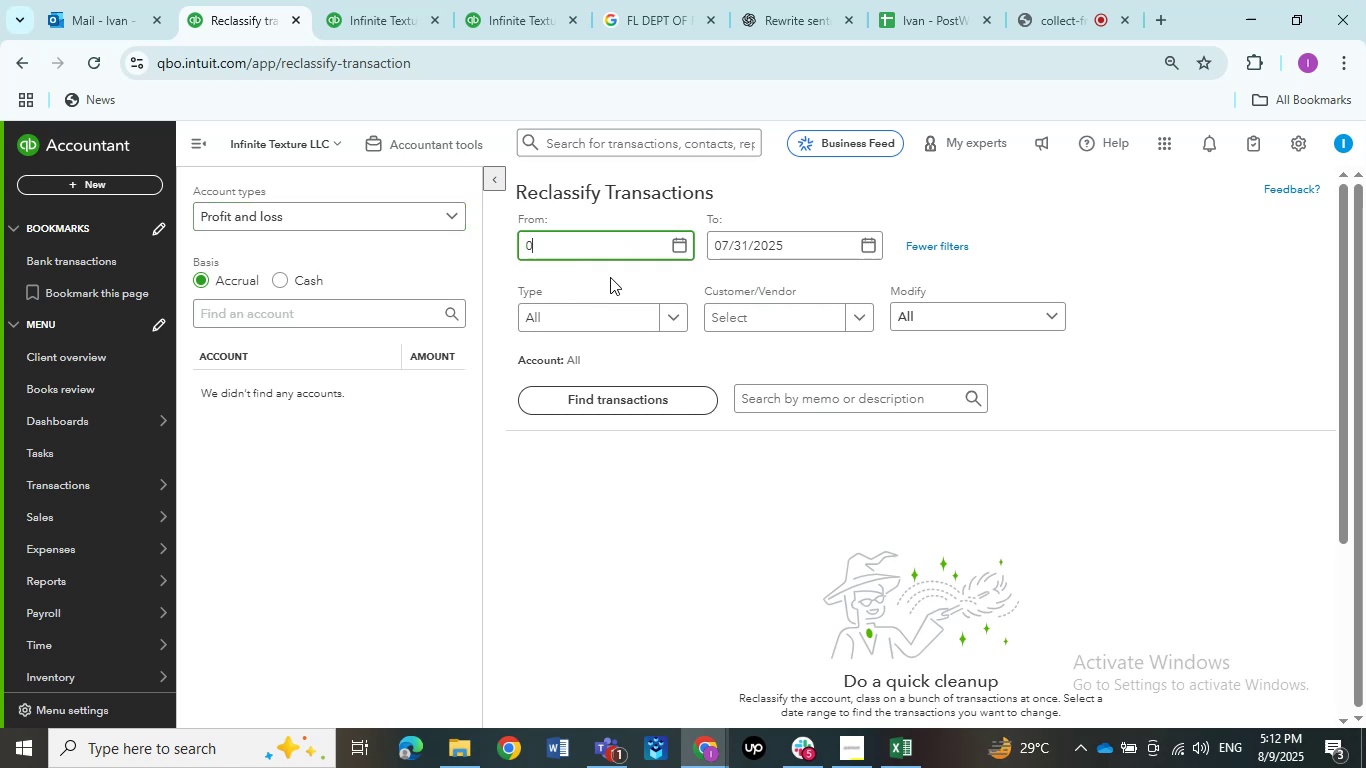 
key(Numpad1)
 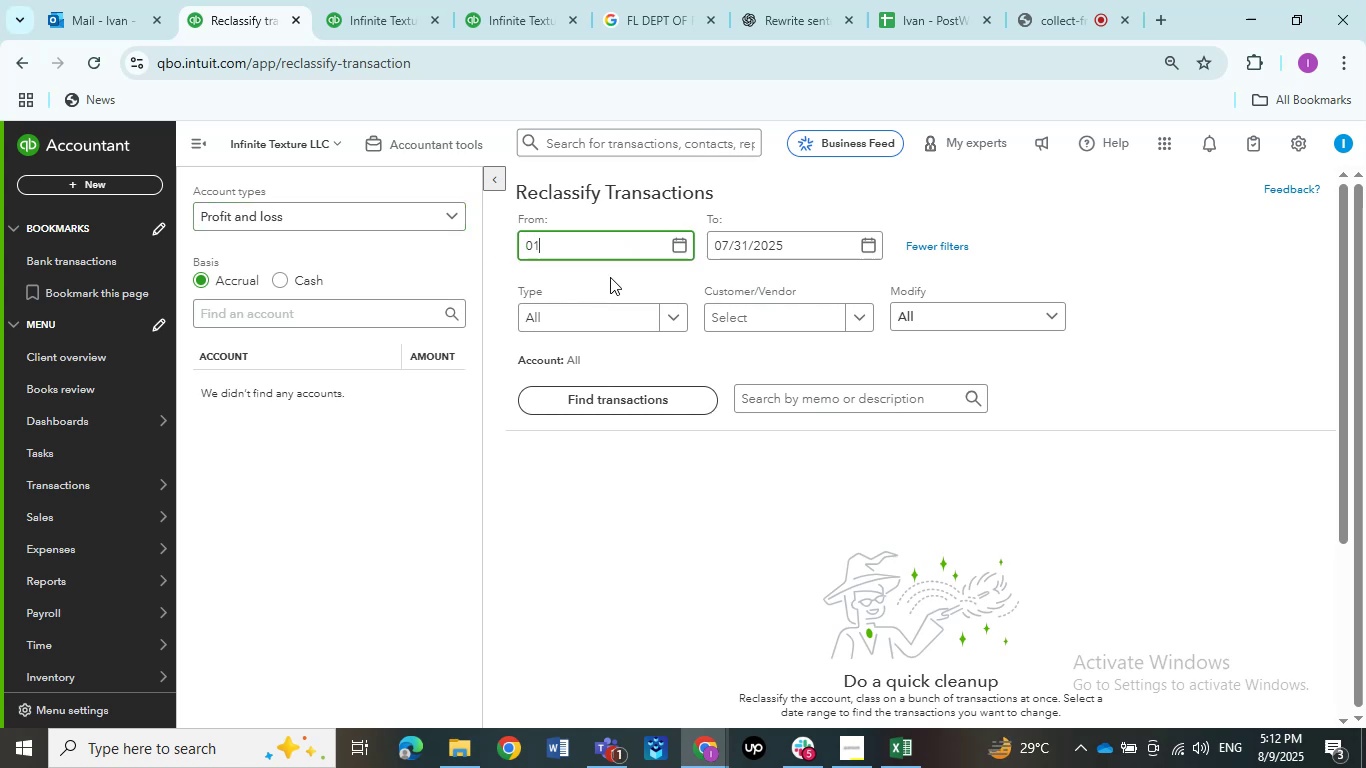 
key(NumpadDivide)
 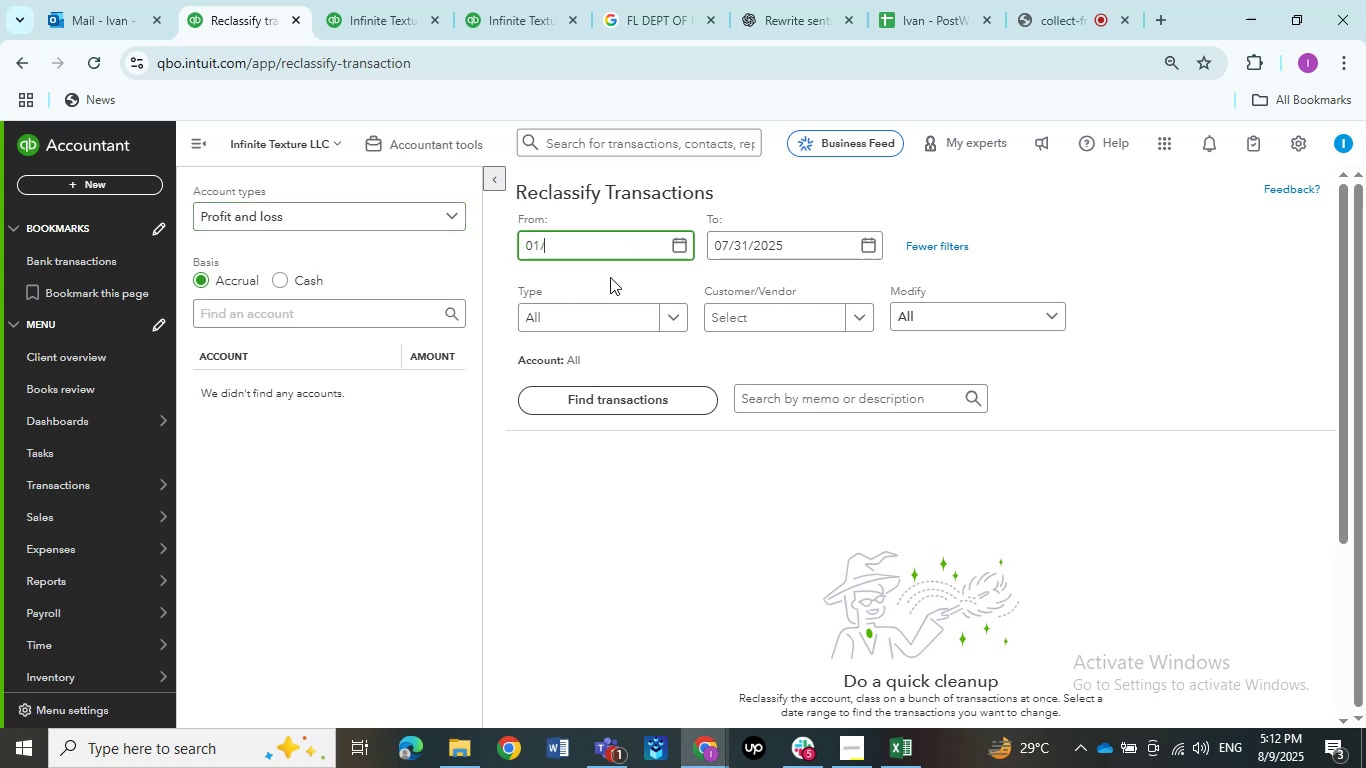 
key(Numpad0)
 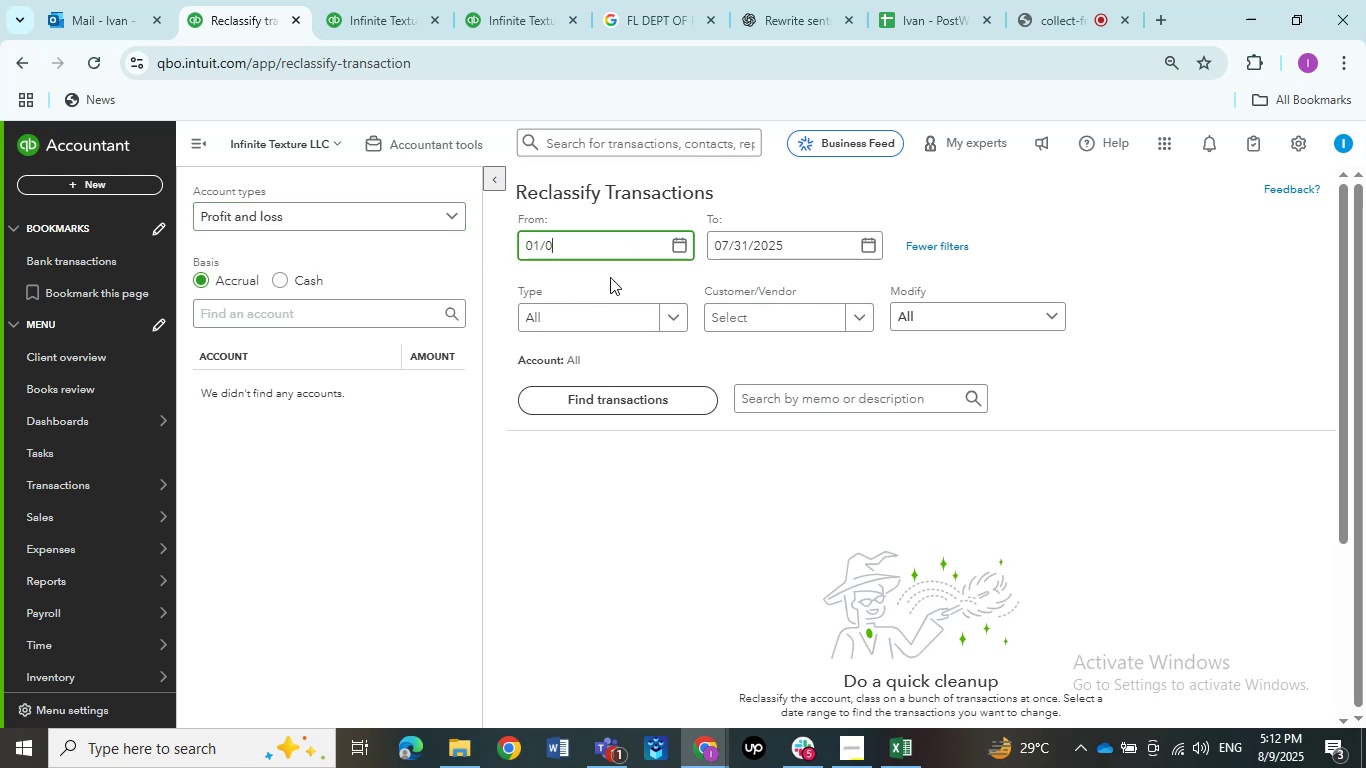 
key(Numpad1)
 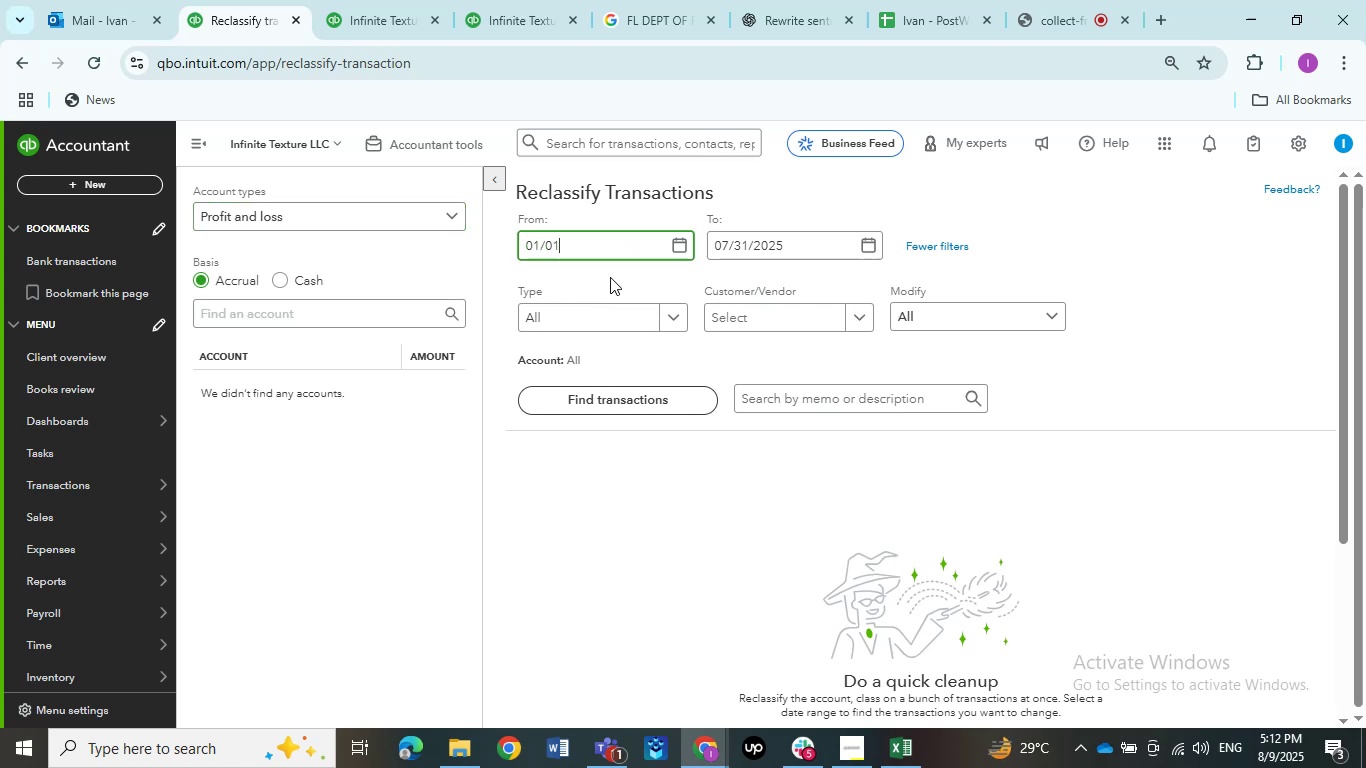 
key(NumpadDivide)
 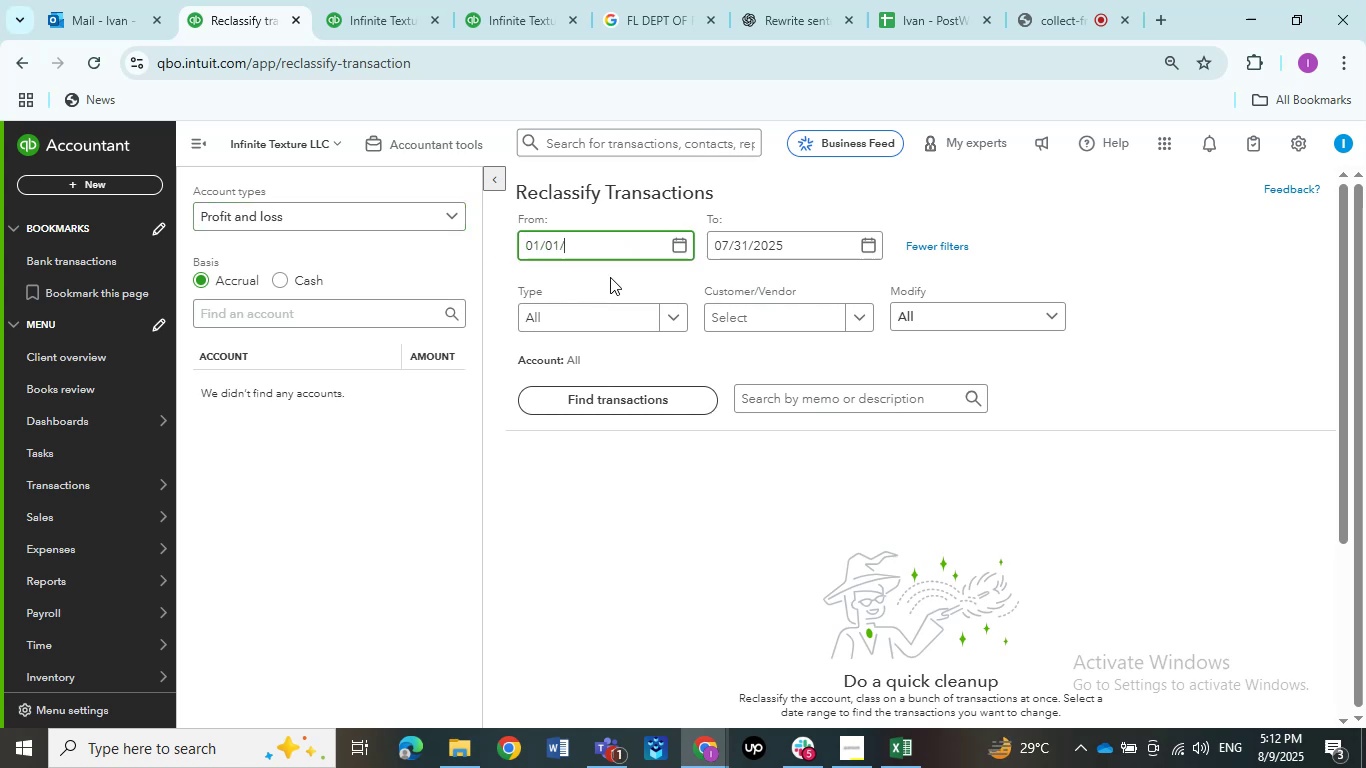 
key(Numpad2)
 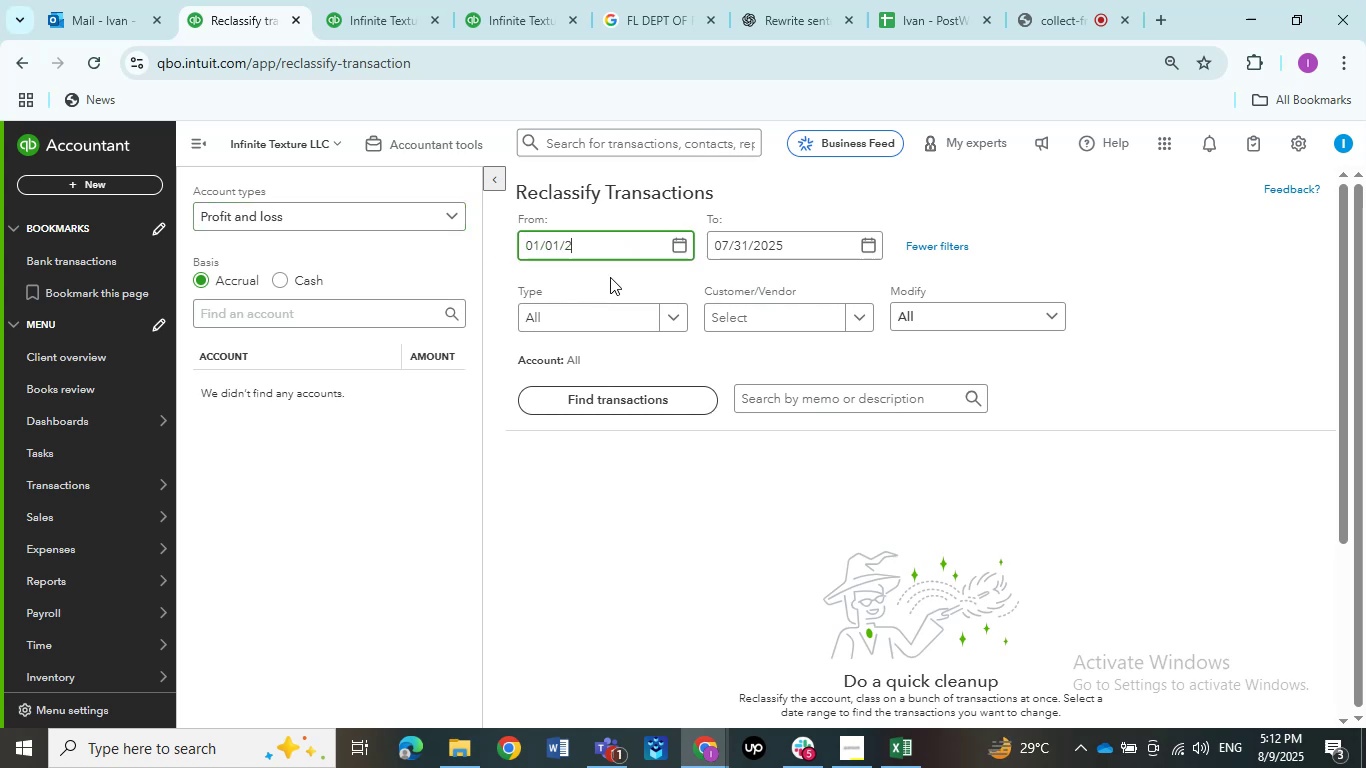 
key(Numpad0)
 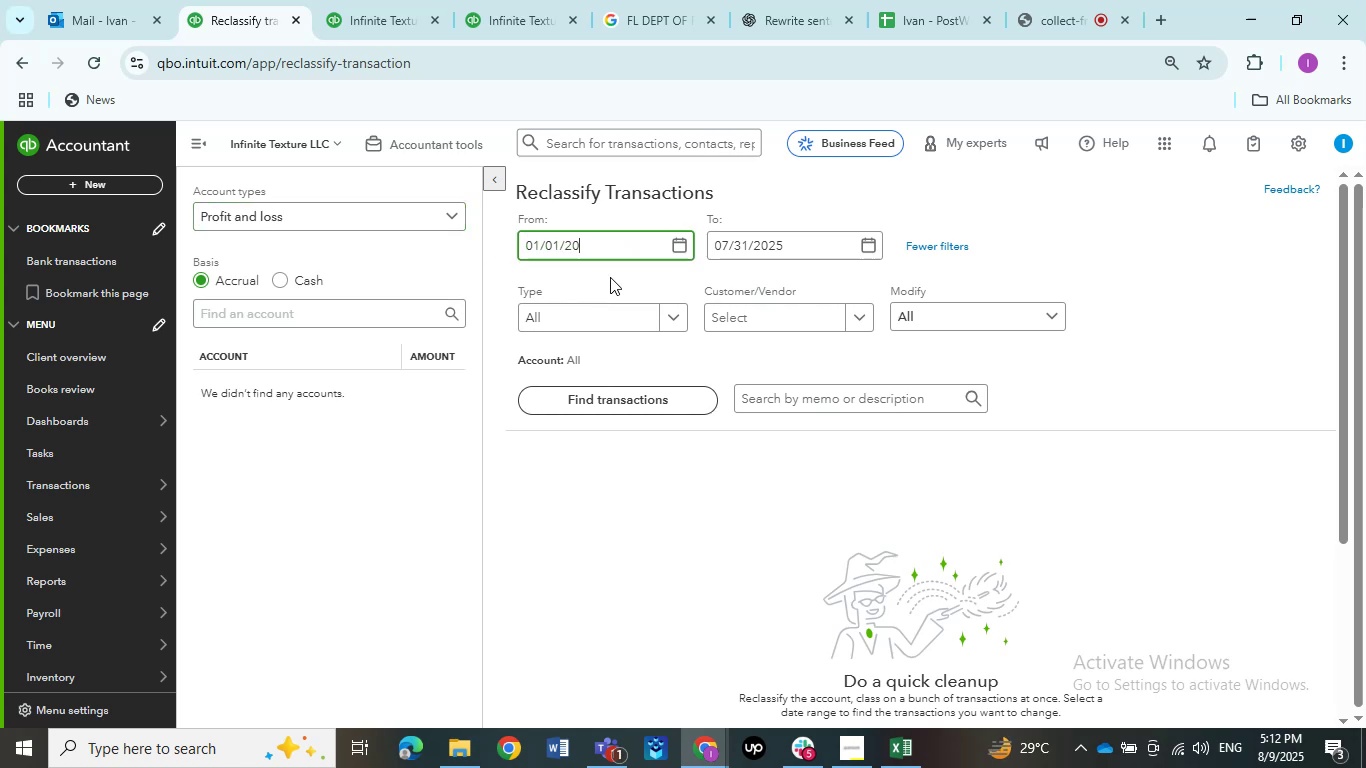 
key(Numpad2)
 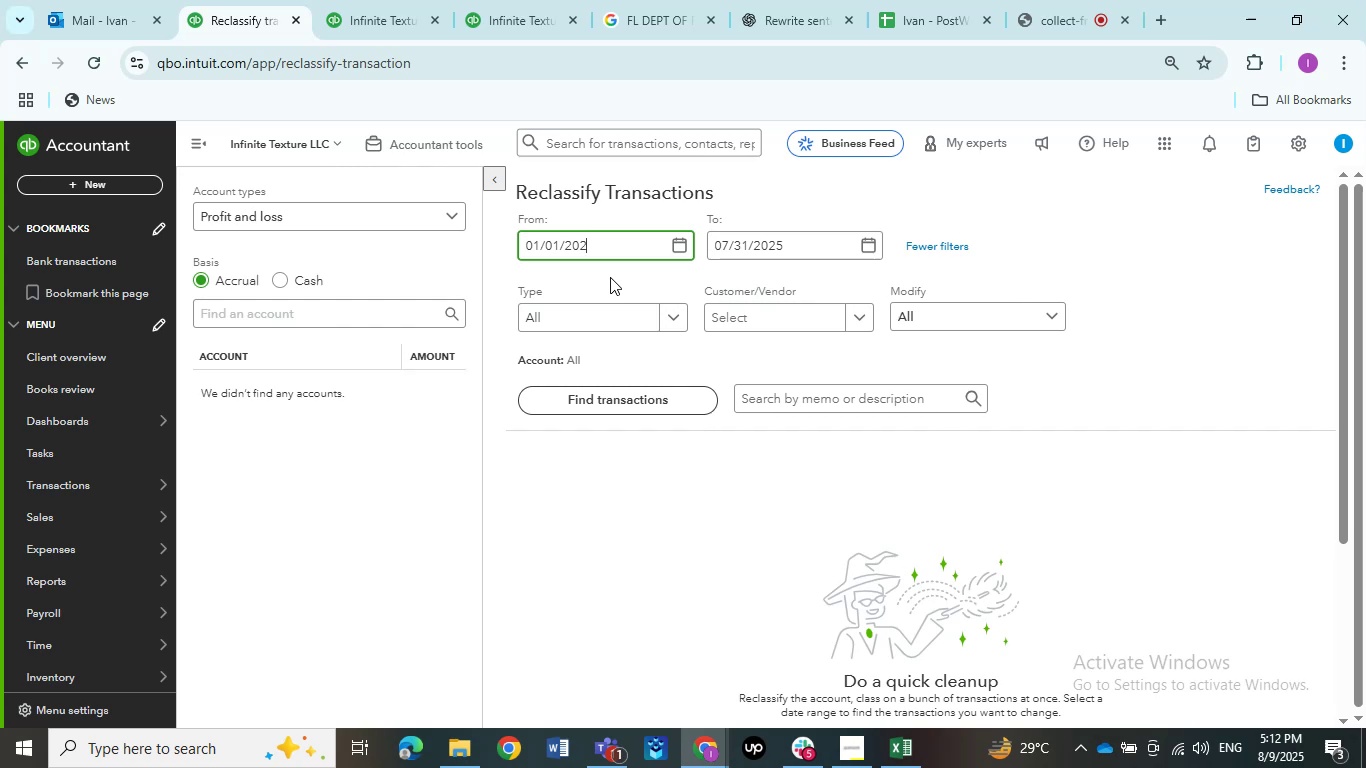 
key(Numpad4)
 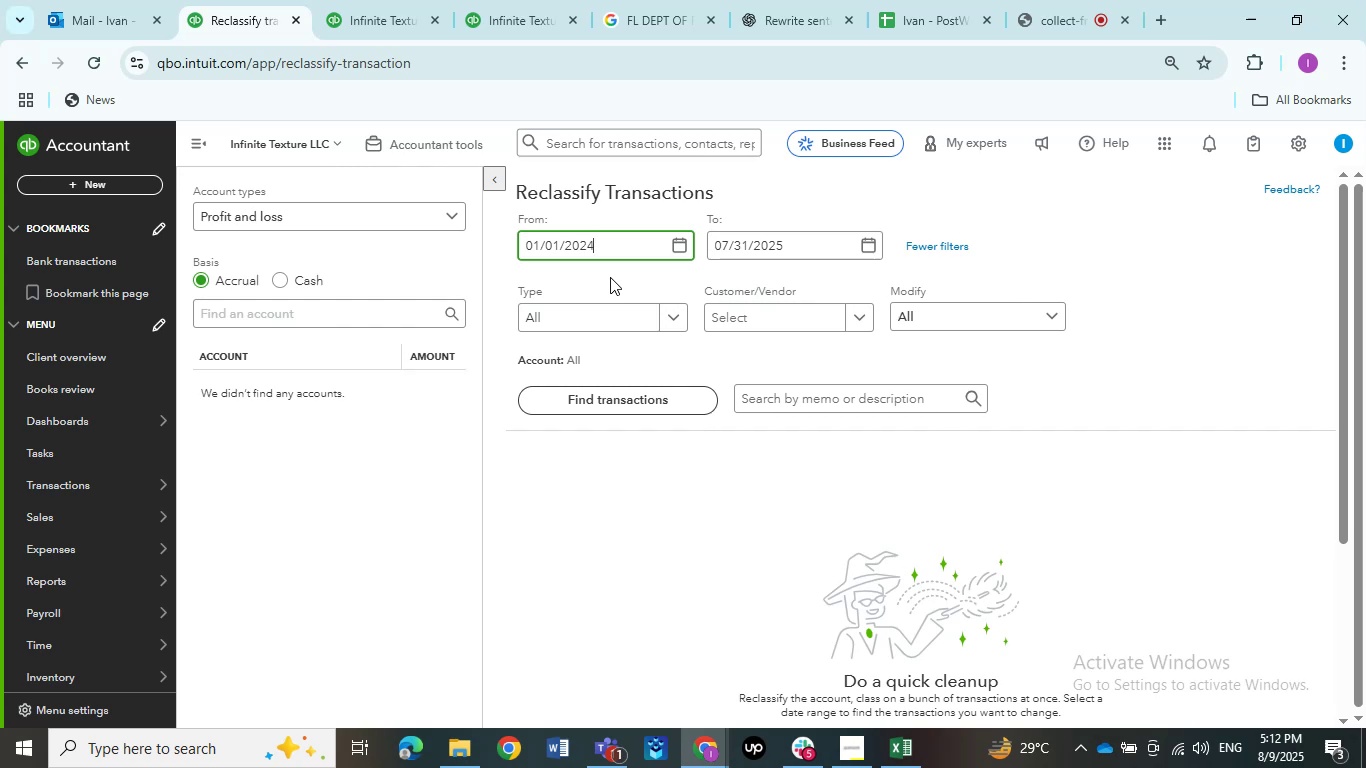 
key(Tab)
 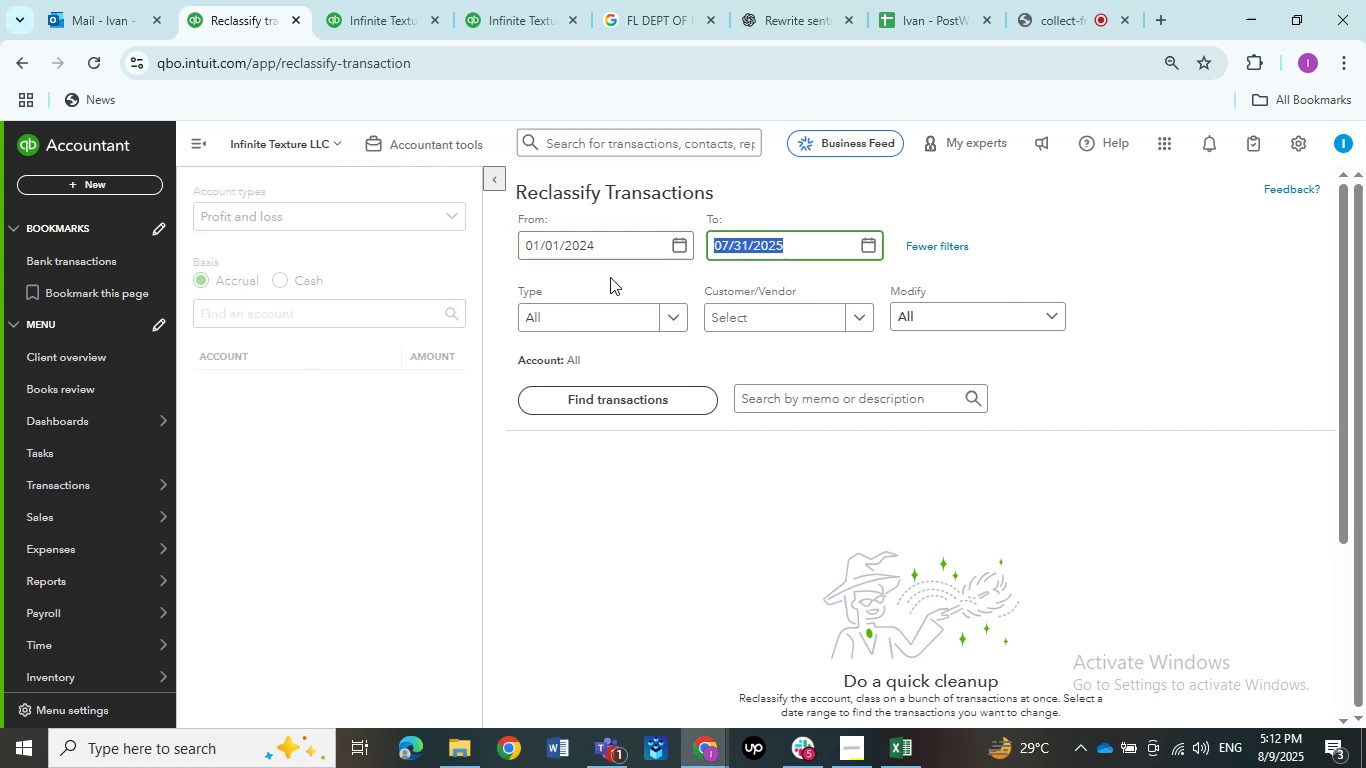 
key(Numpad1)
 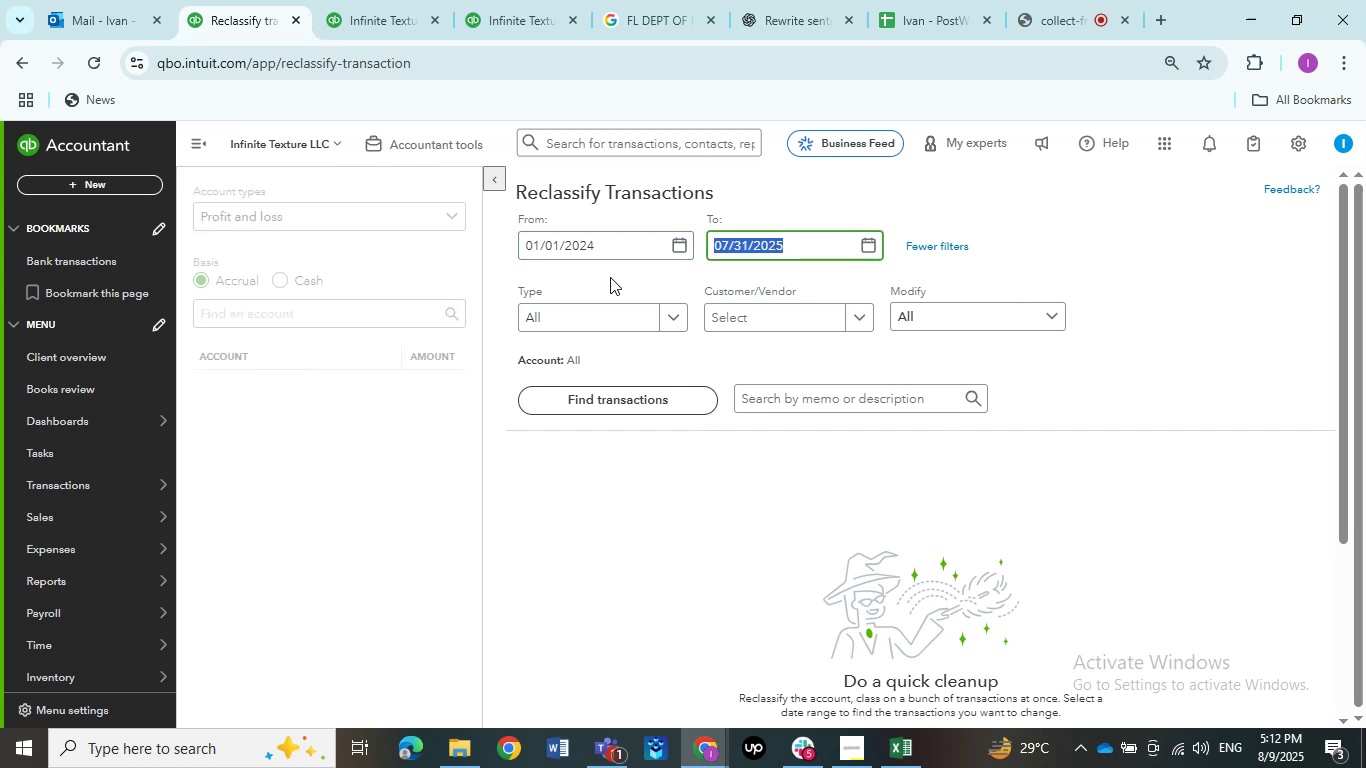 
key(Numpad2)
 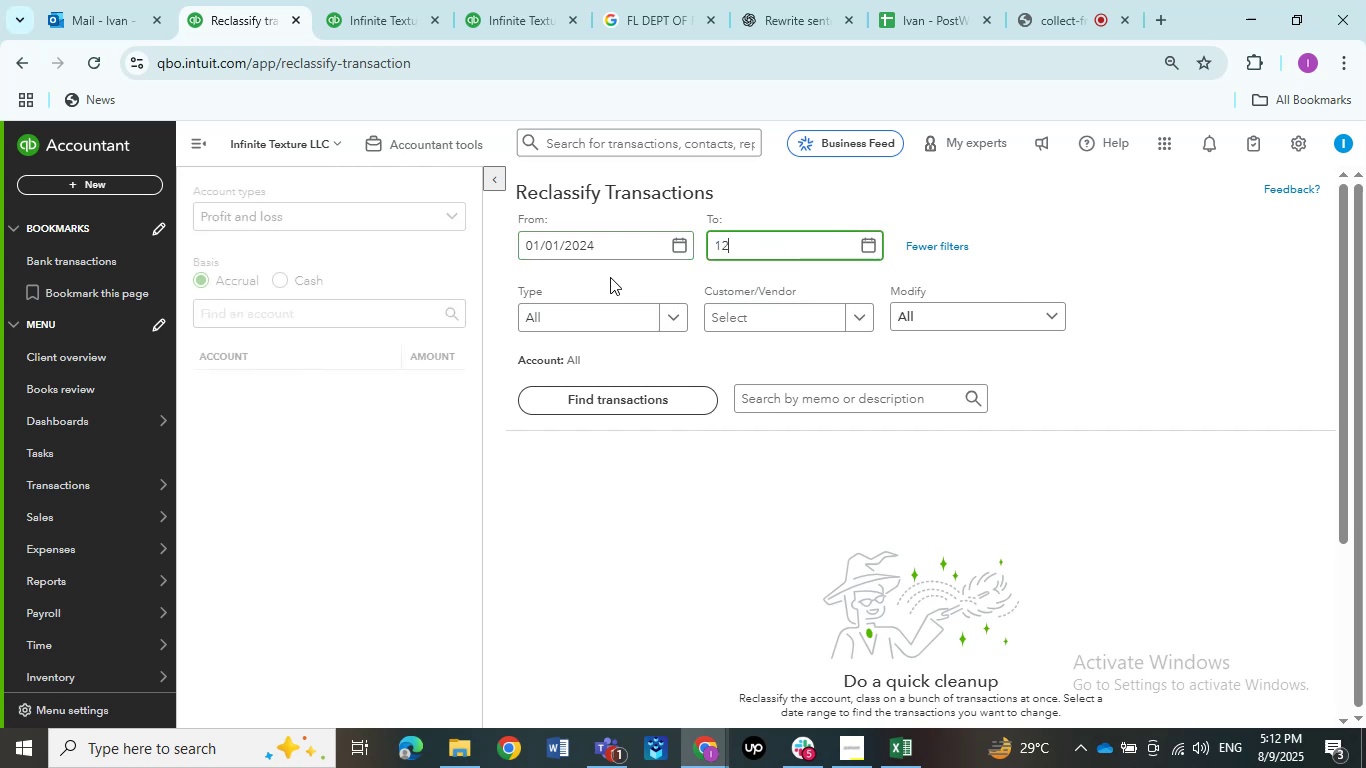 
key(NumpadDivide)
 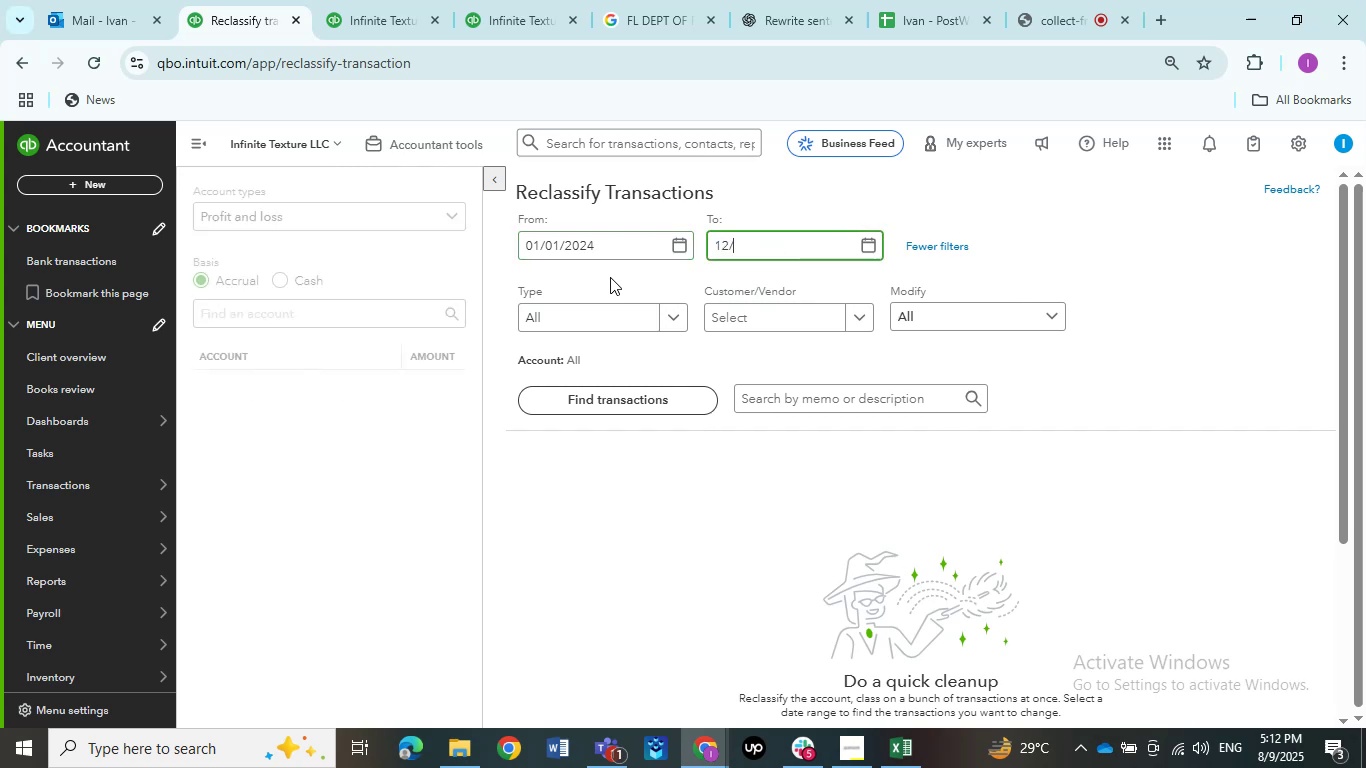 
key(Numpad3)
 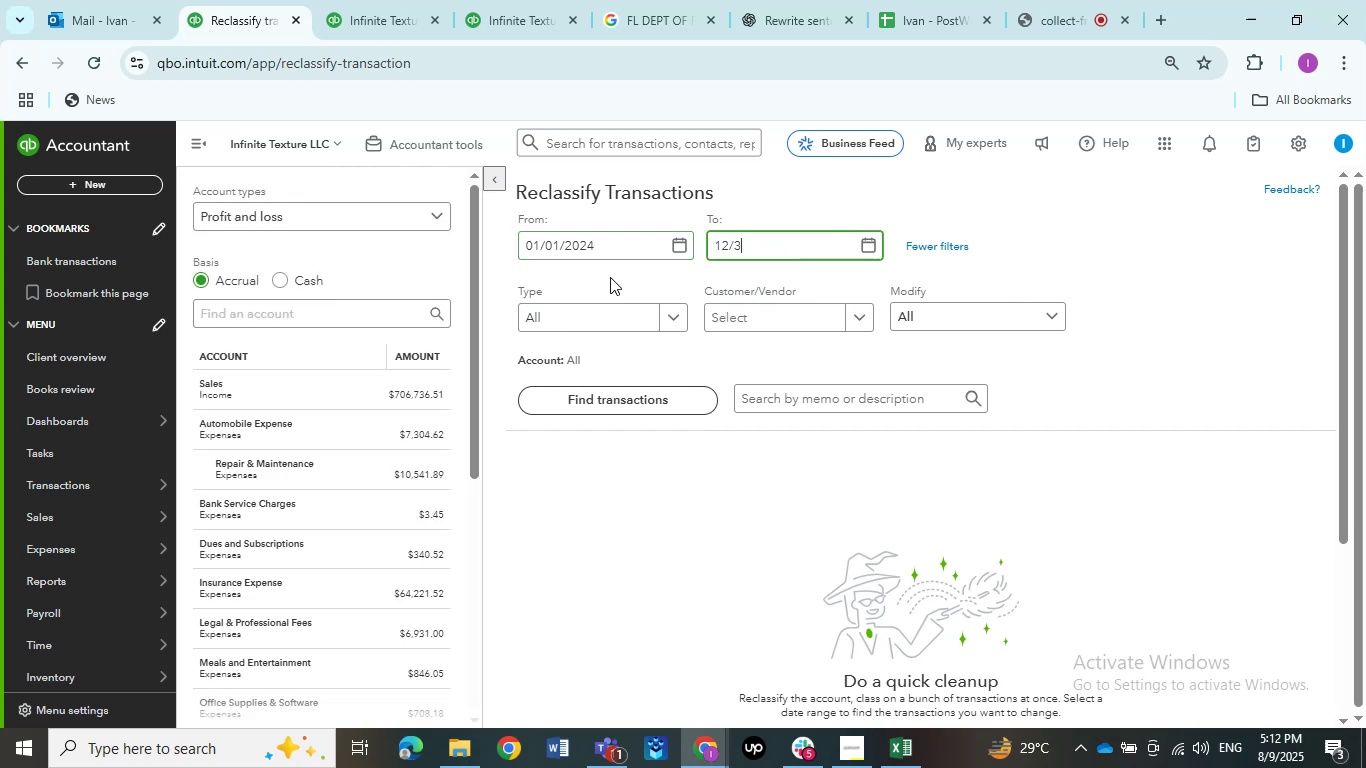 
key(Numpad1)
 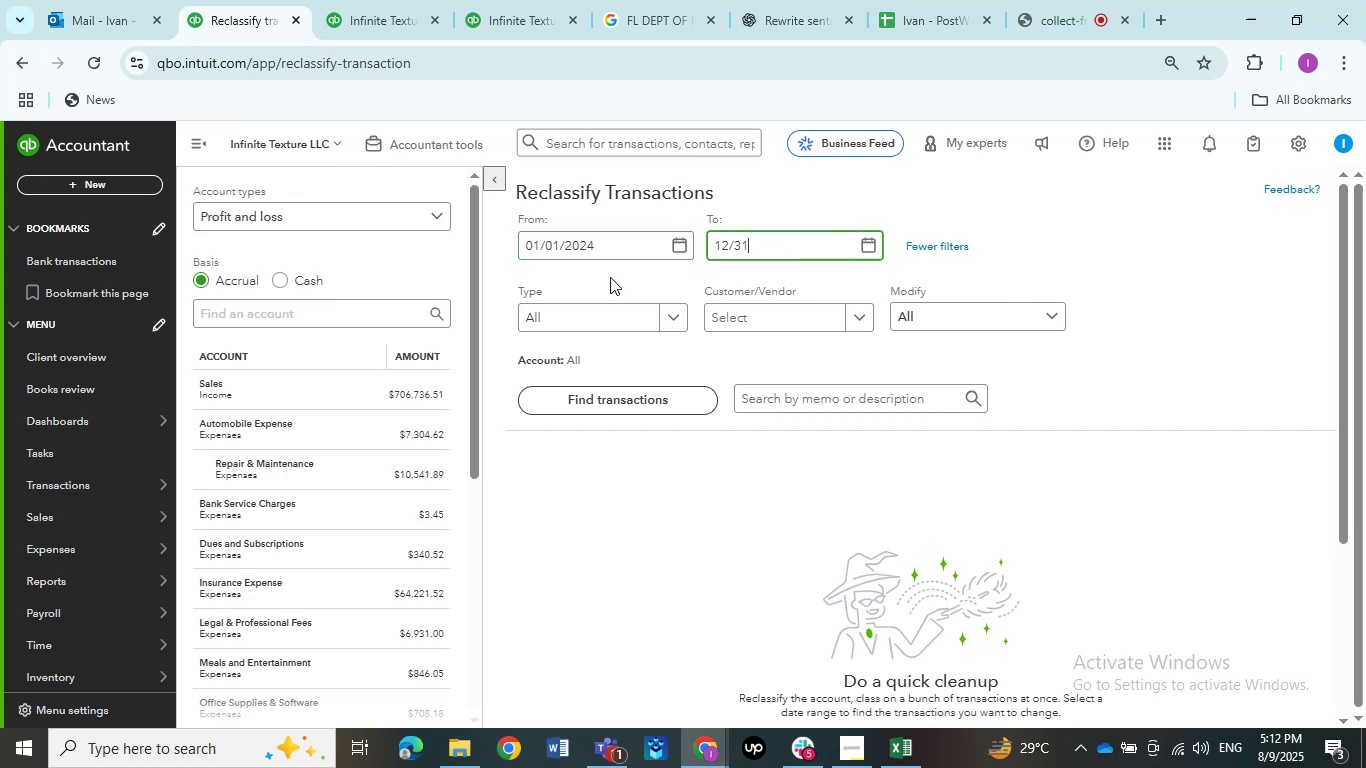 
key(NumpadDivide)
 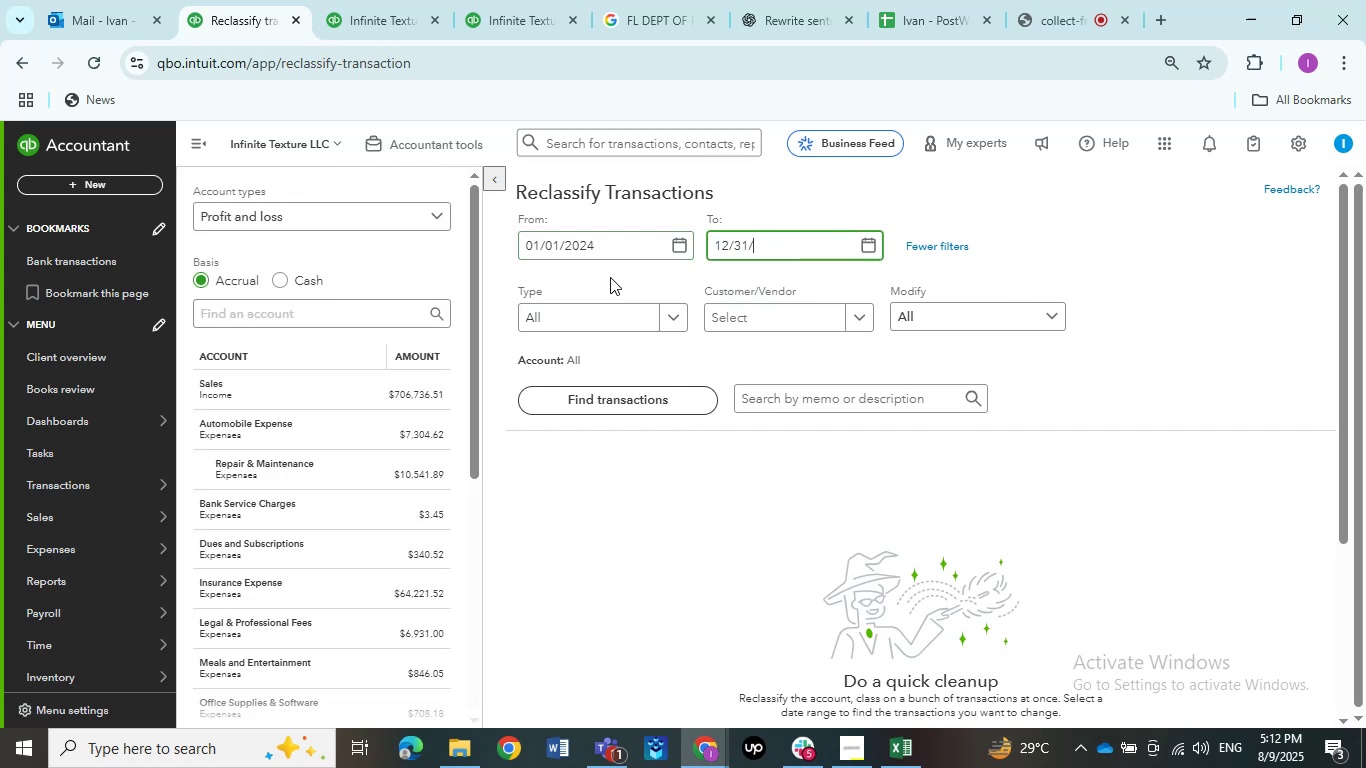 
key(Numpad2)
 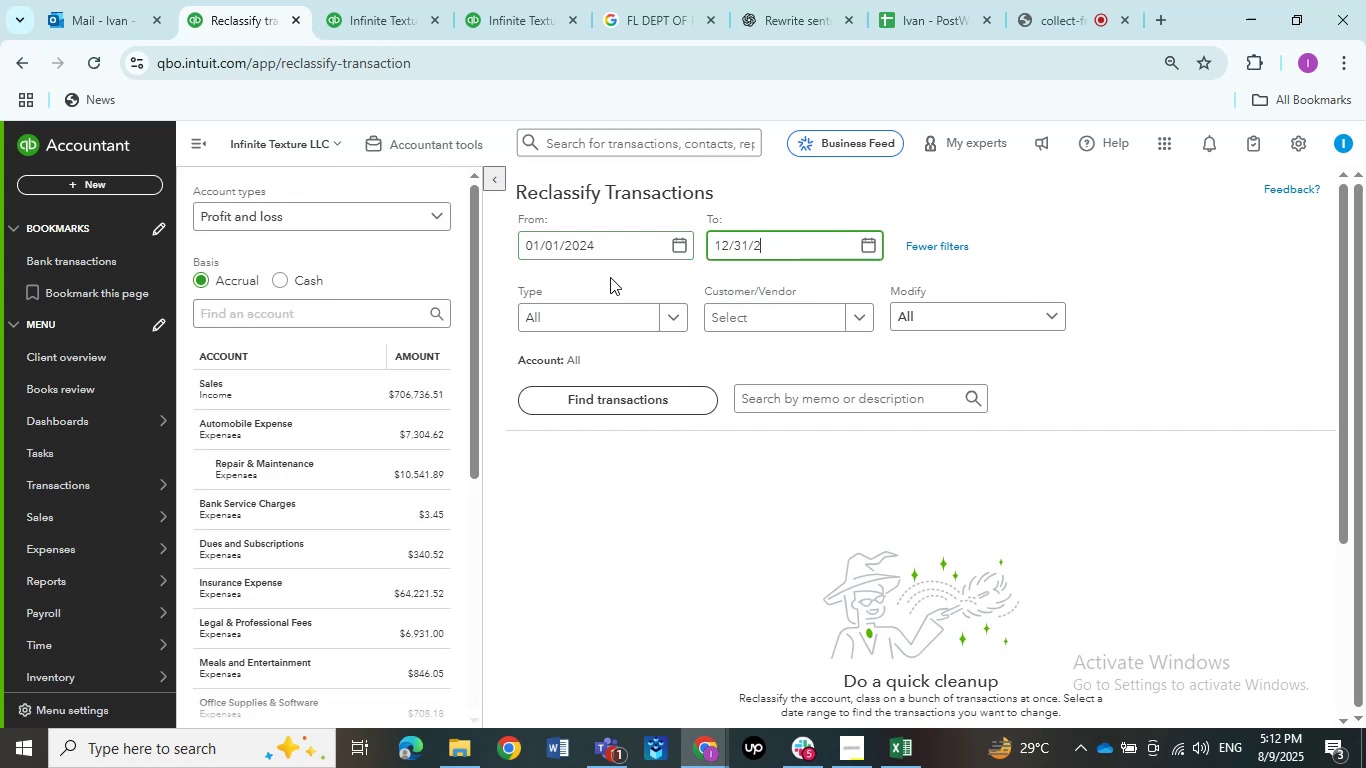 
key(Numpad0)
 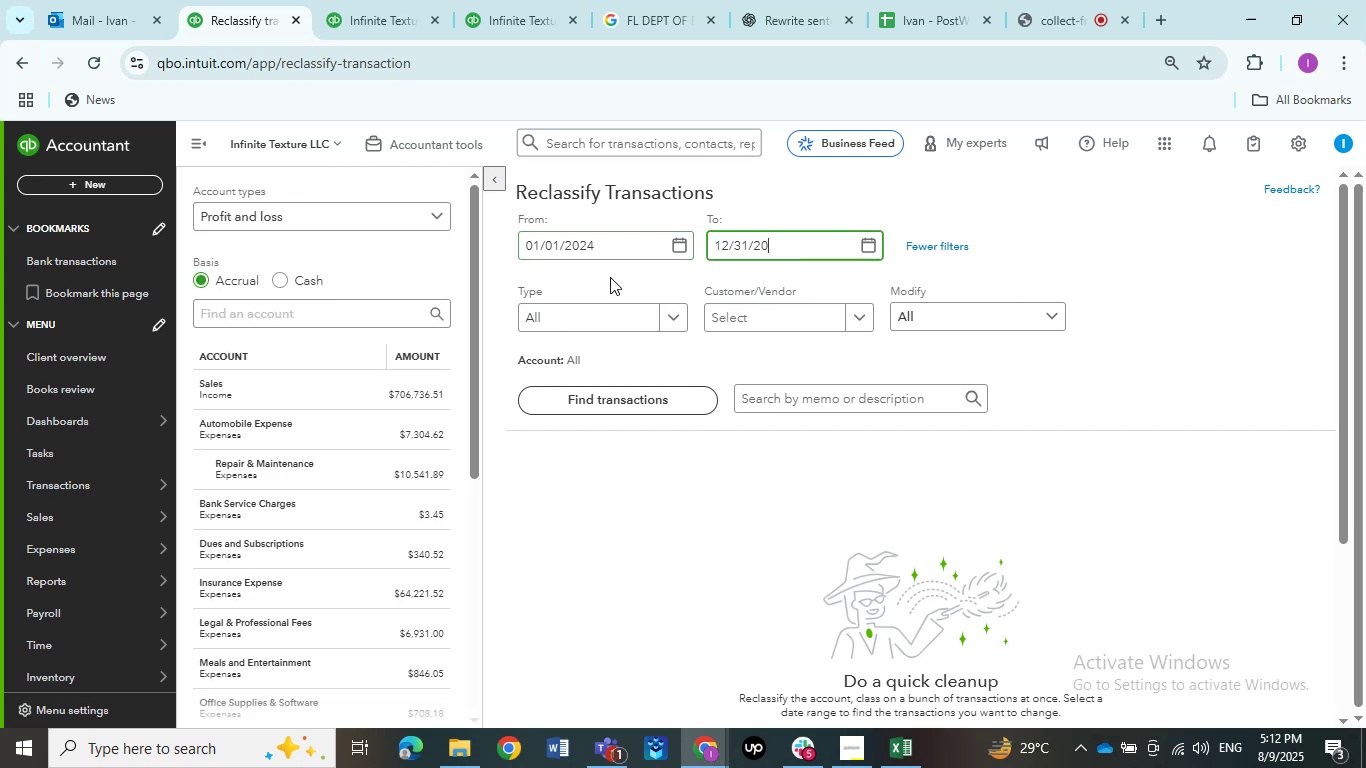 
key(Numpad2)
 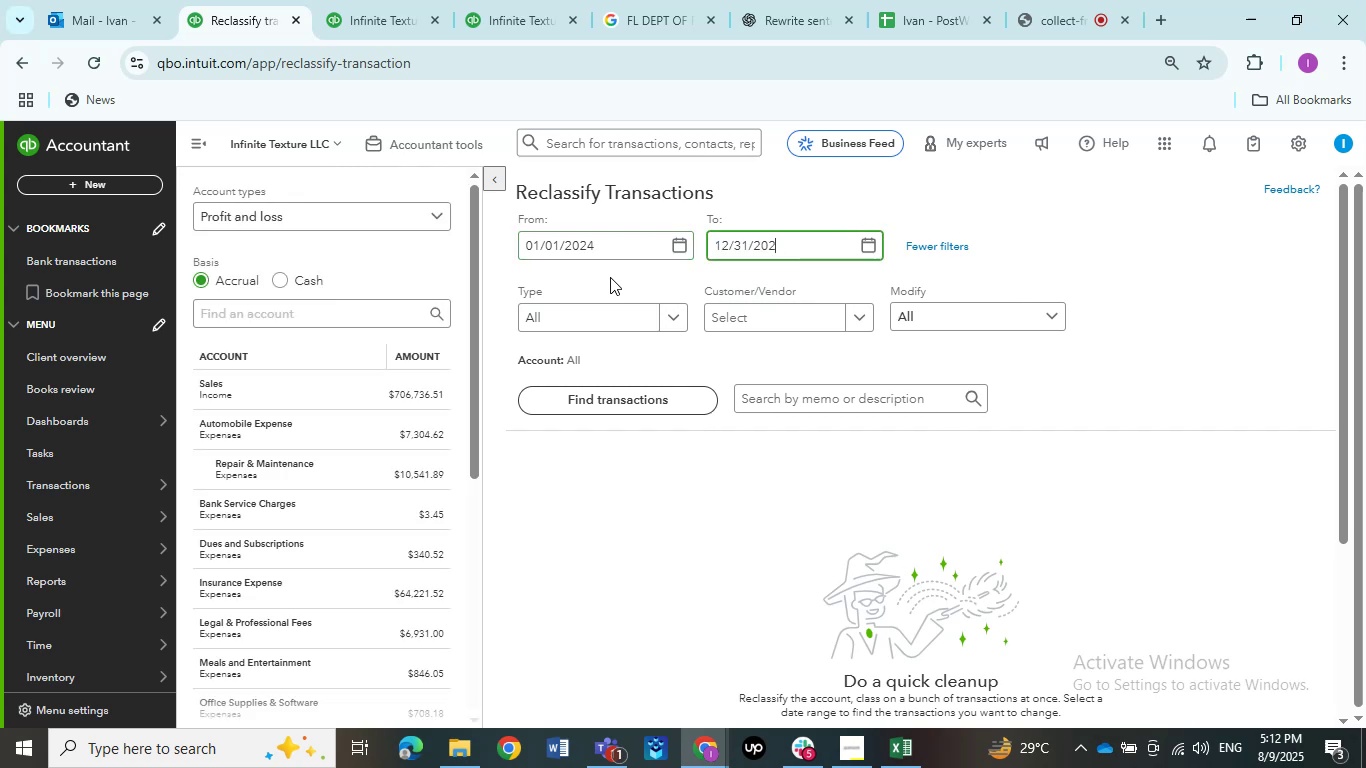 
key(Numpad4)
 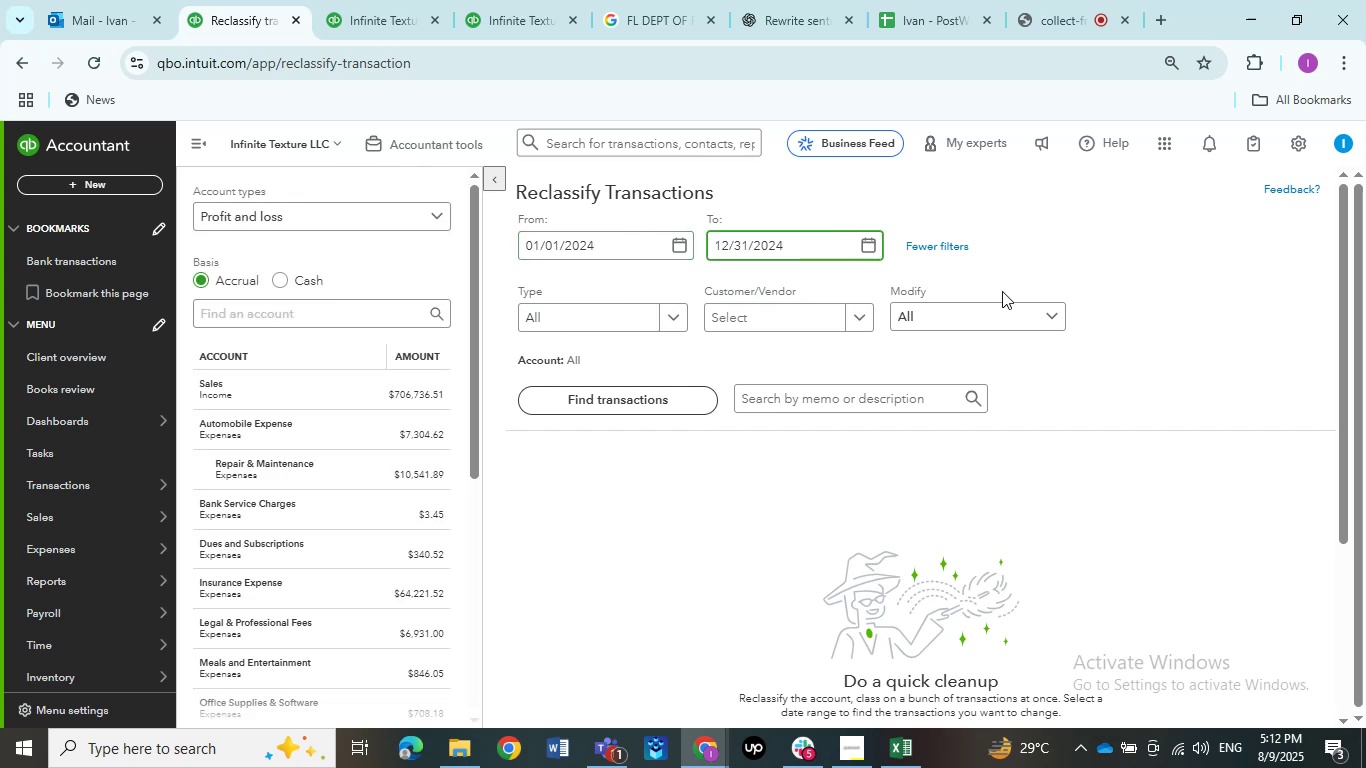 
left_click([1191, 271])
 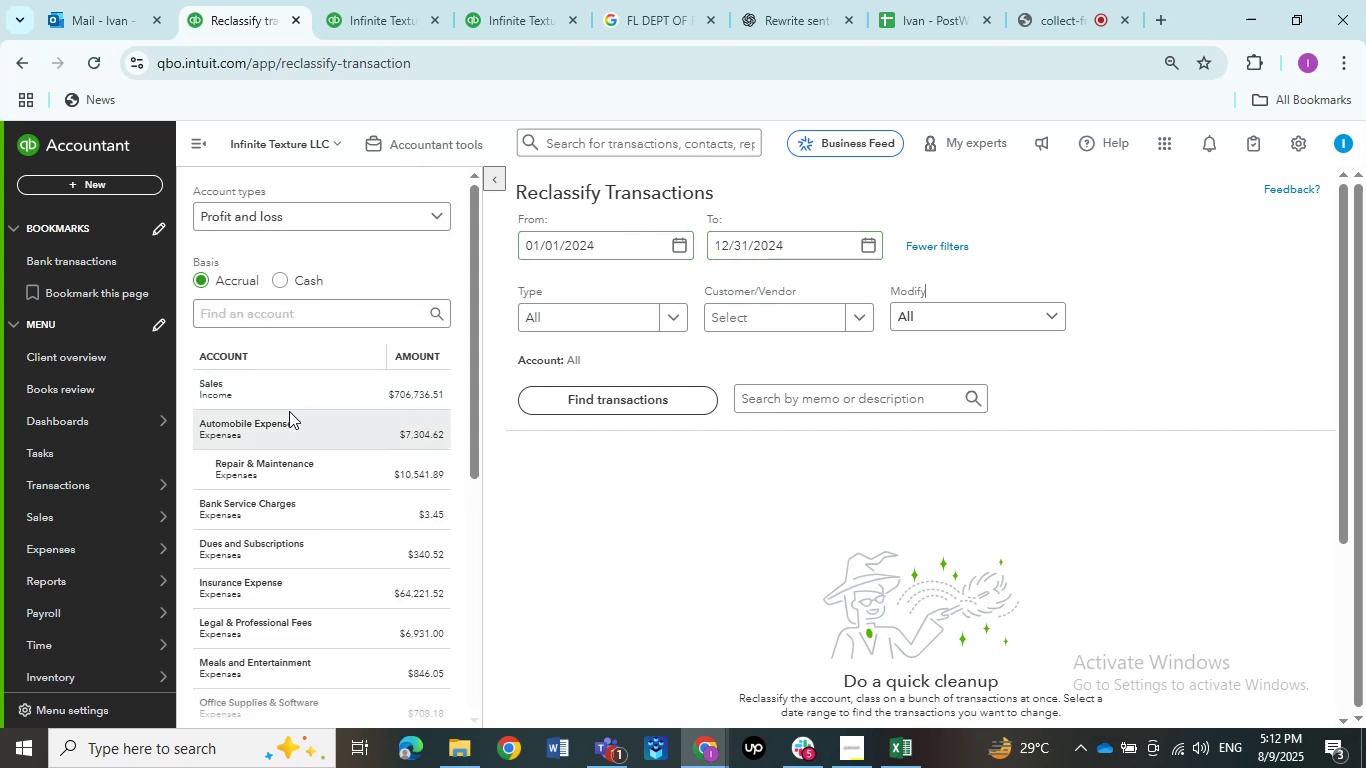 
left_click([304, 396])
 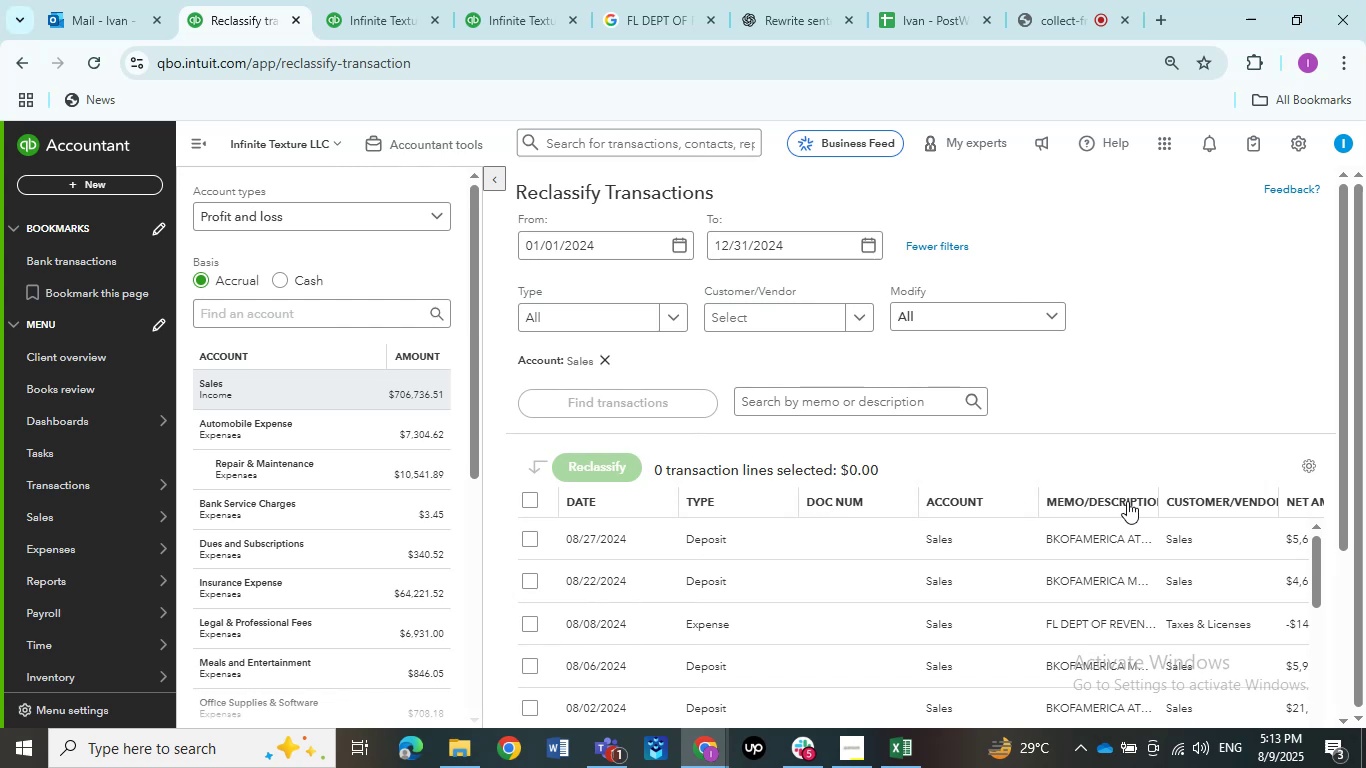 
scroll: coordinate [1009, 483], scroll_direction: down, amount: 17.0
 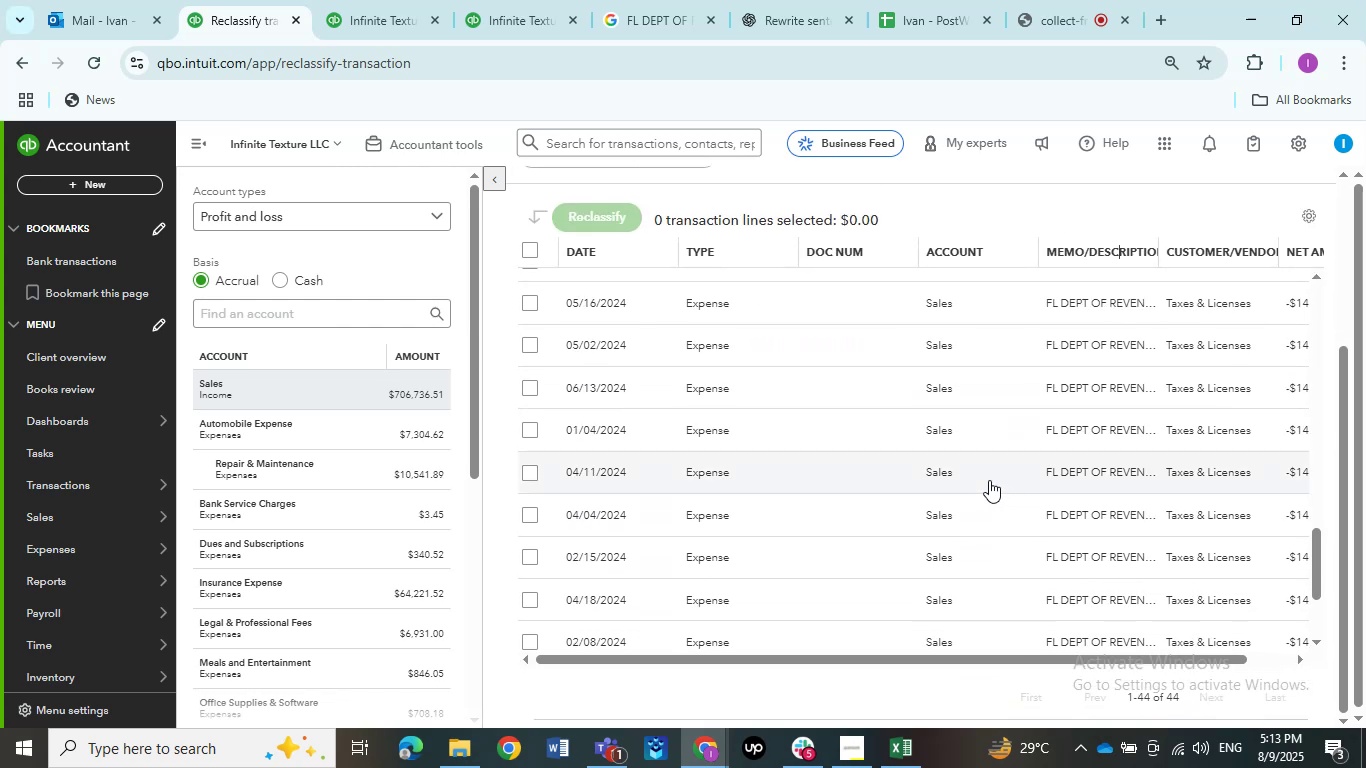 
scroll: coordinate [963, 495], scroll_direction: up, amount: 3.0
 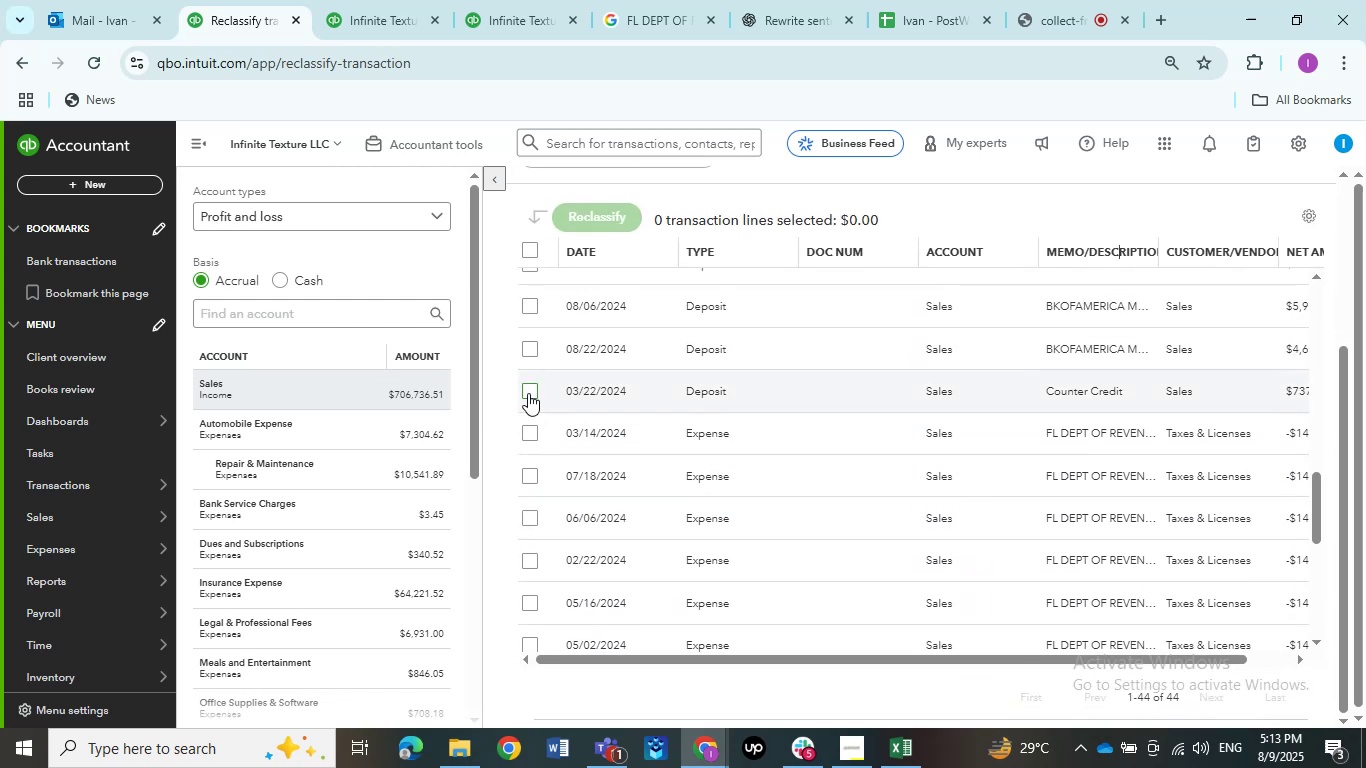 
left_click([529, 423])
 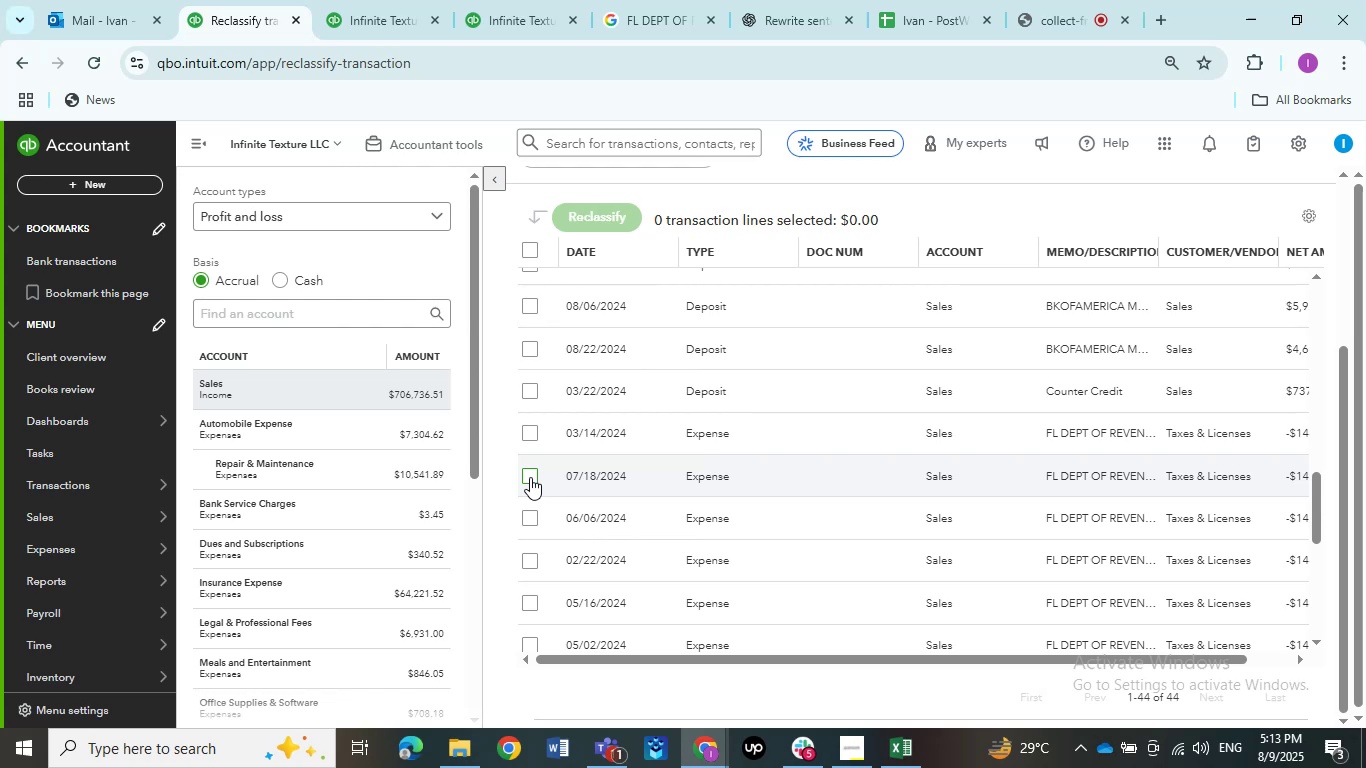 
left_click([527, 436])
 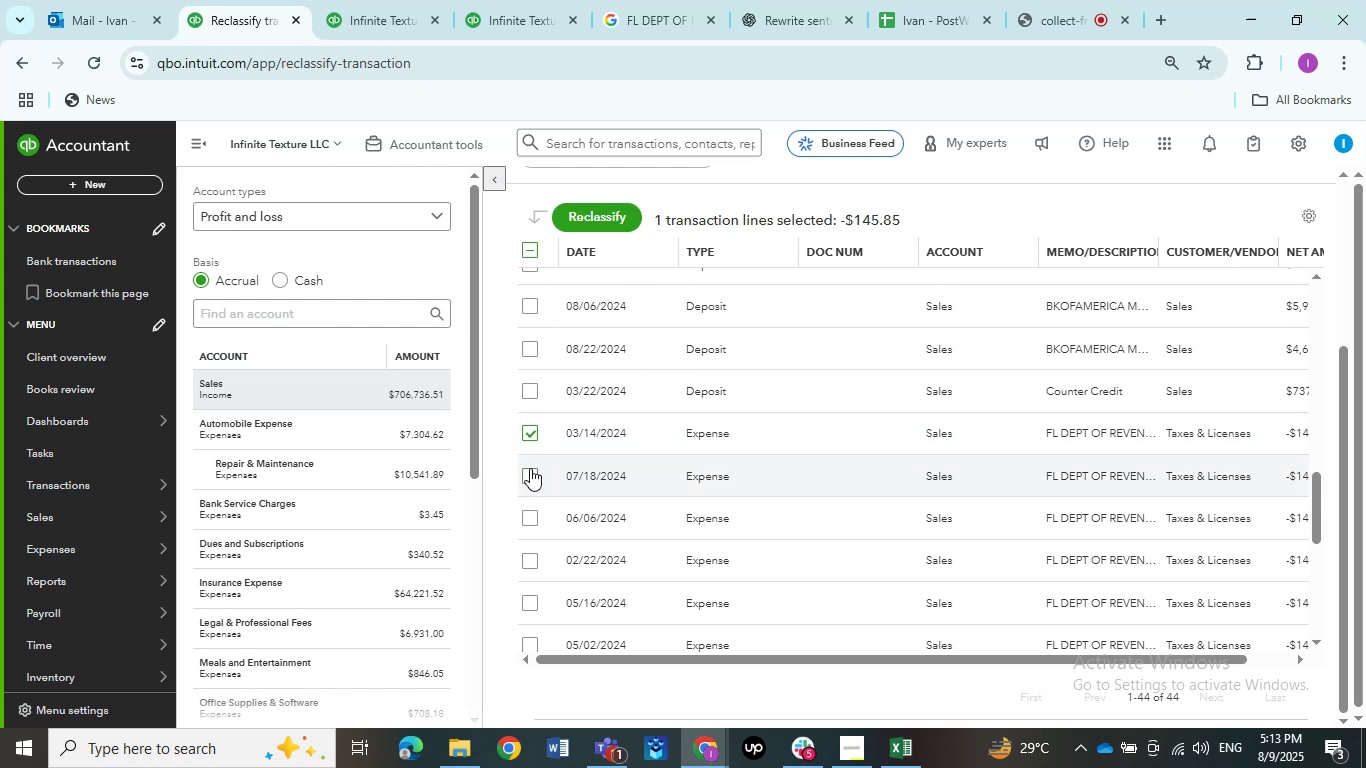 
left_click([530, 468])
 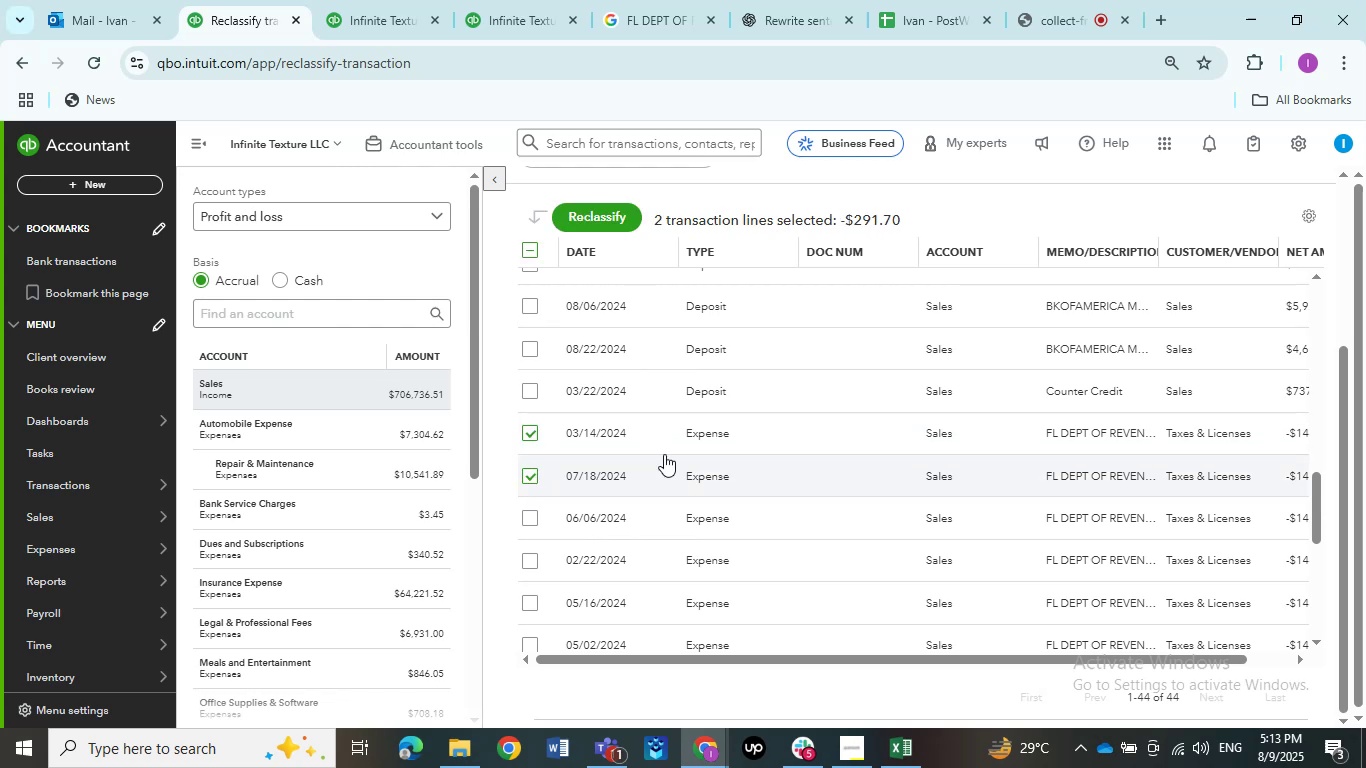 
scroll: coordinate [666, 456], scroll_direction: down, amount: 1.0
 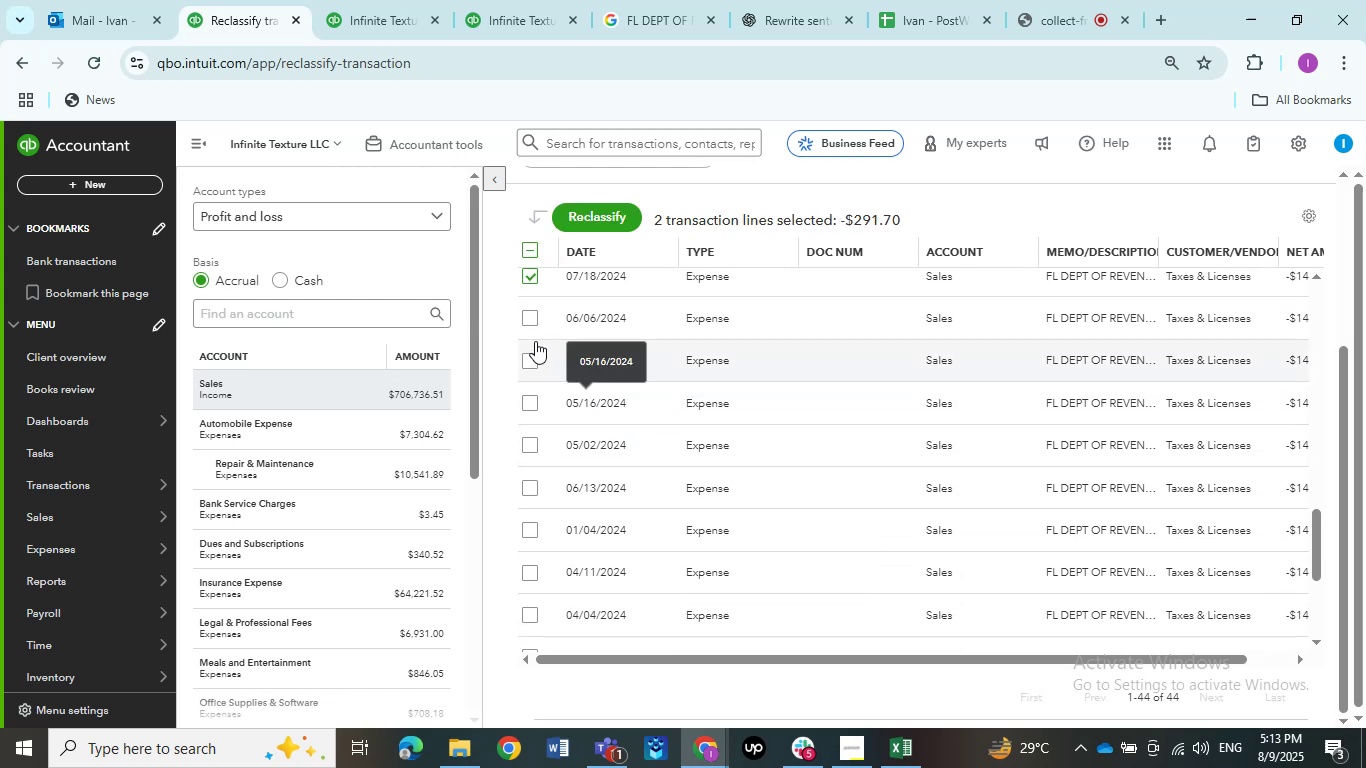 
left_click([531, 326])
 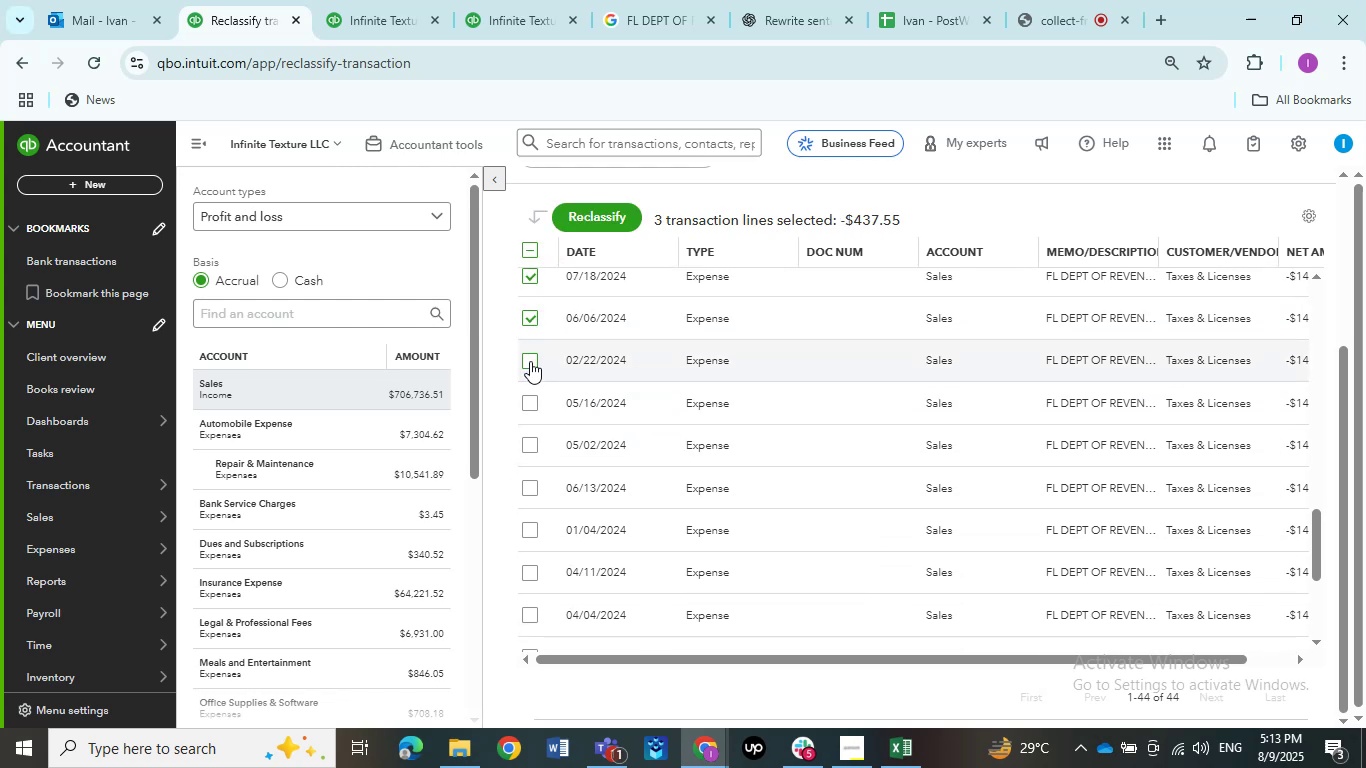 
left_click([530, 361])
 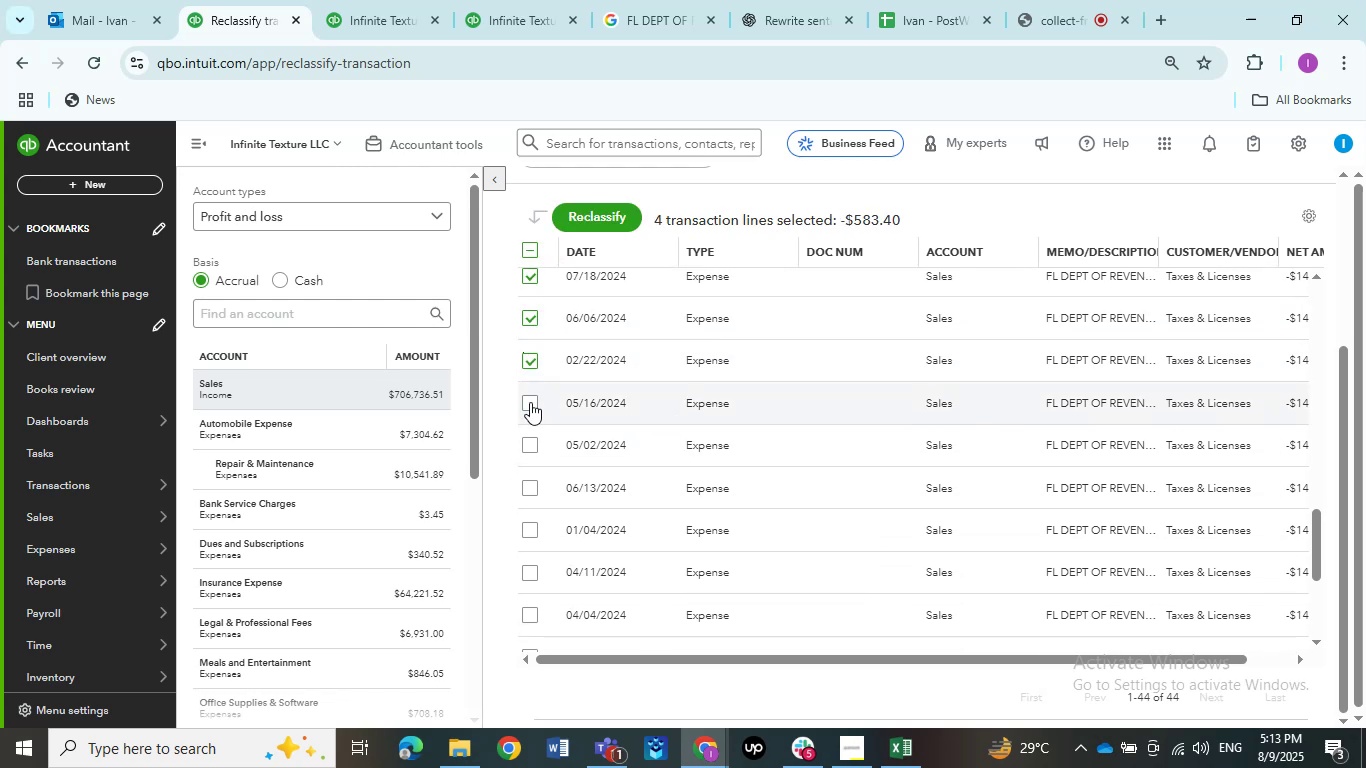 
left_click([530, 403])
 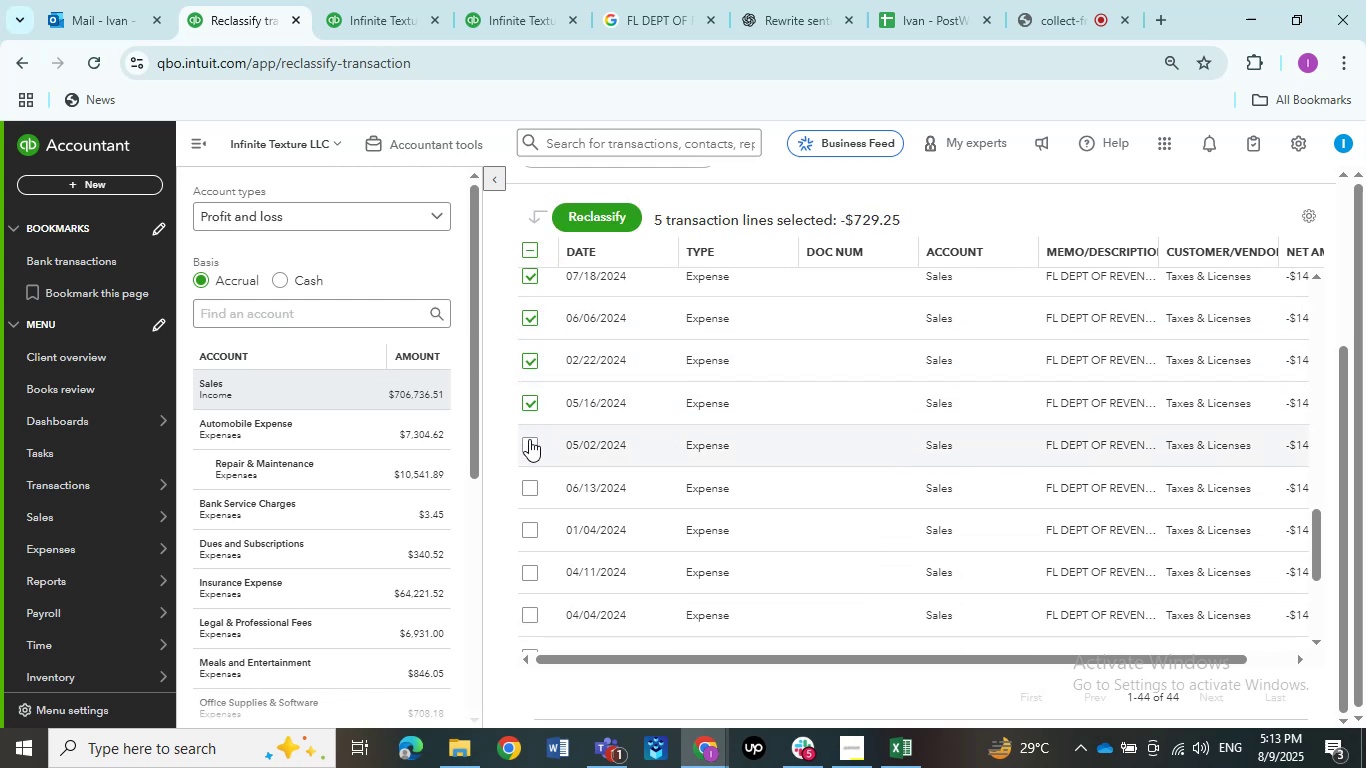 
left_click([529, 440])
 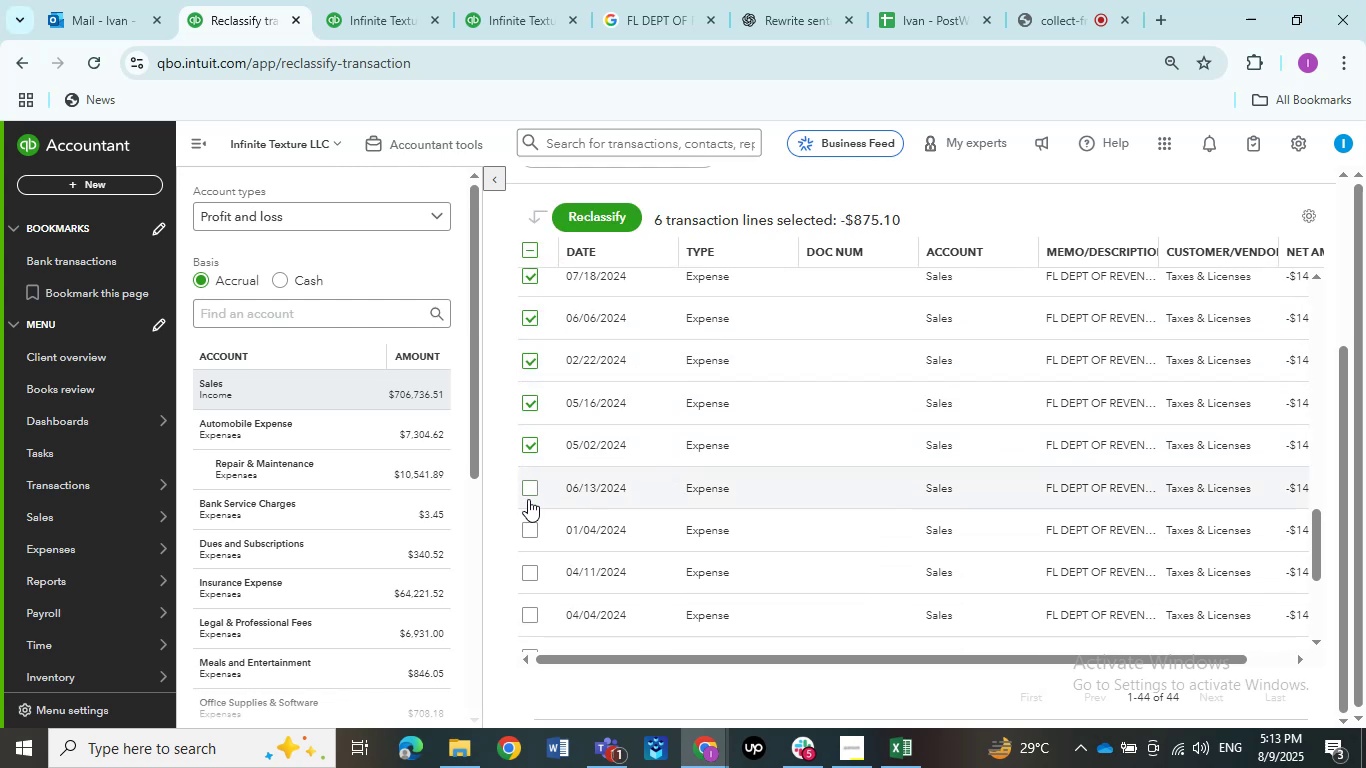 
left_click([528, 499])
 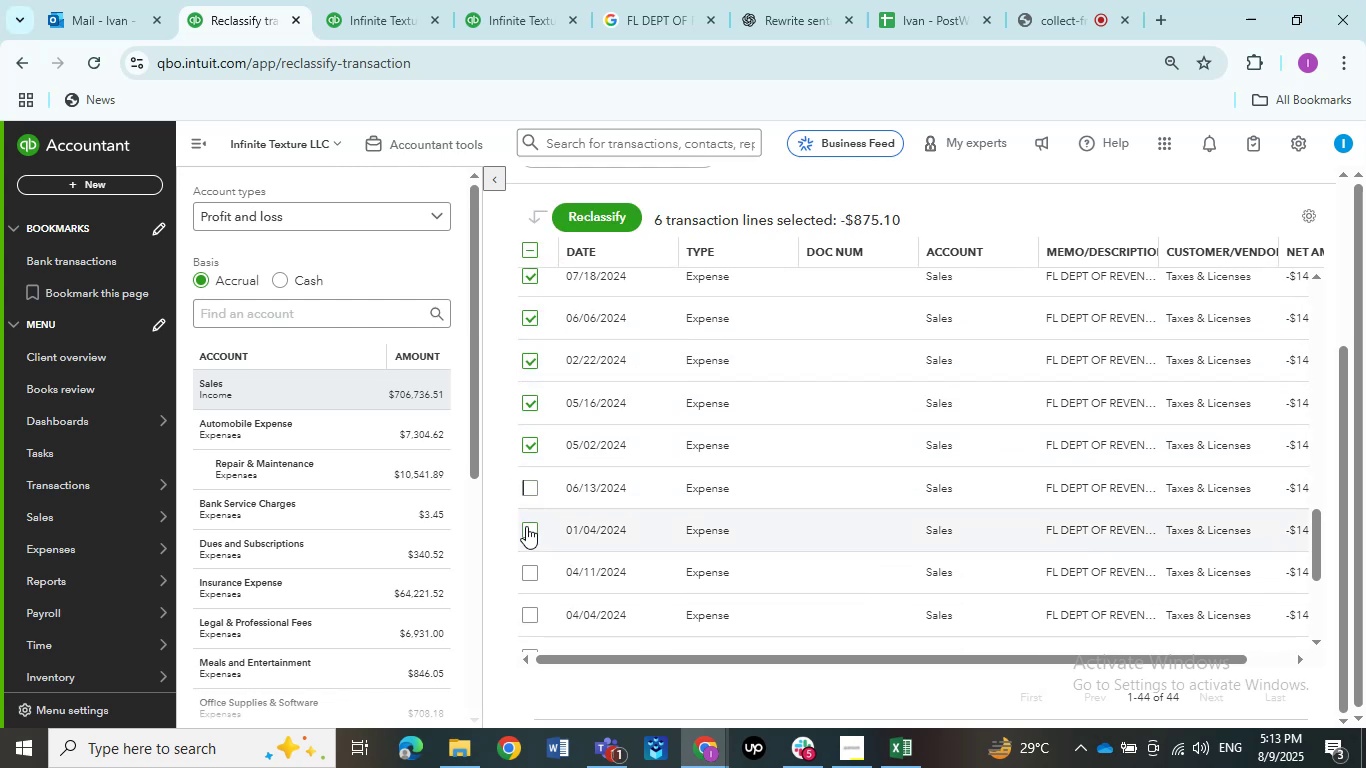 
left_click([526, 523])
 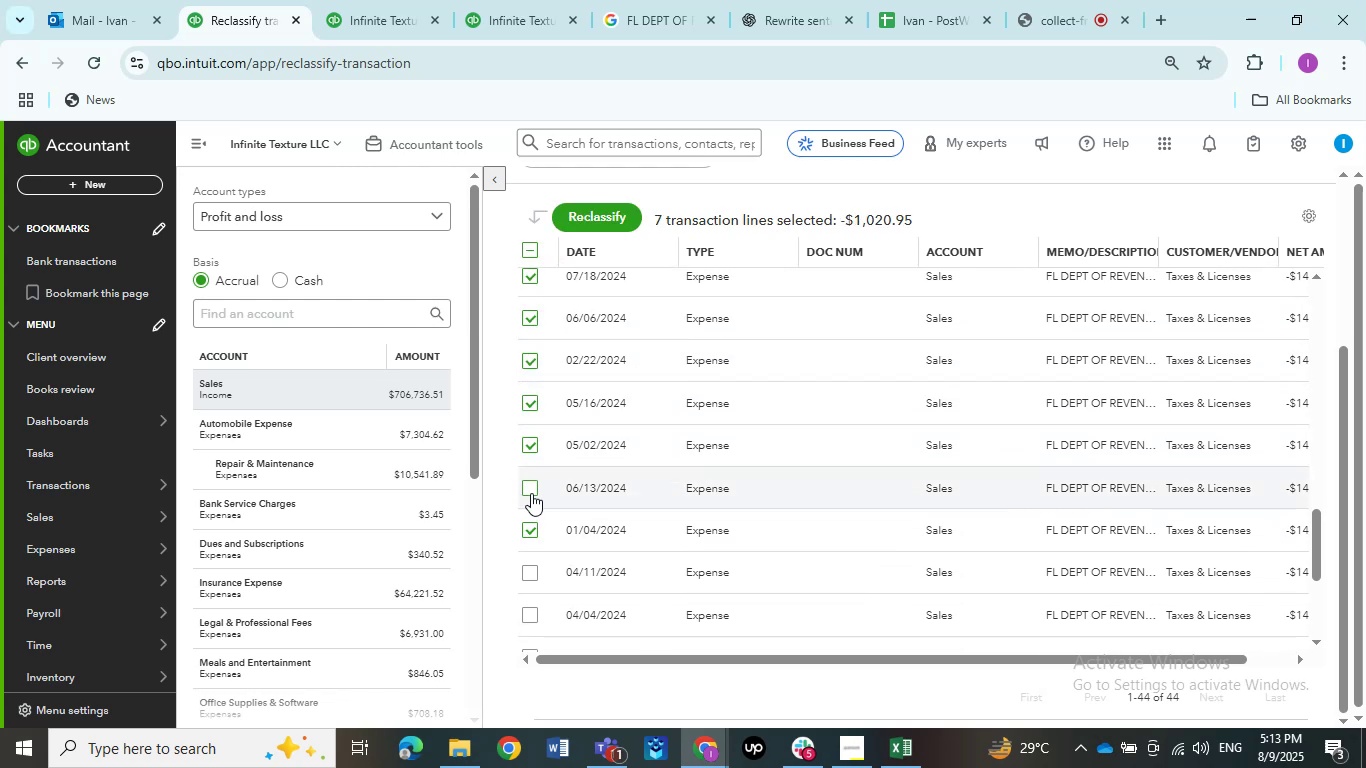 
left_click([531, 493])
 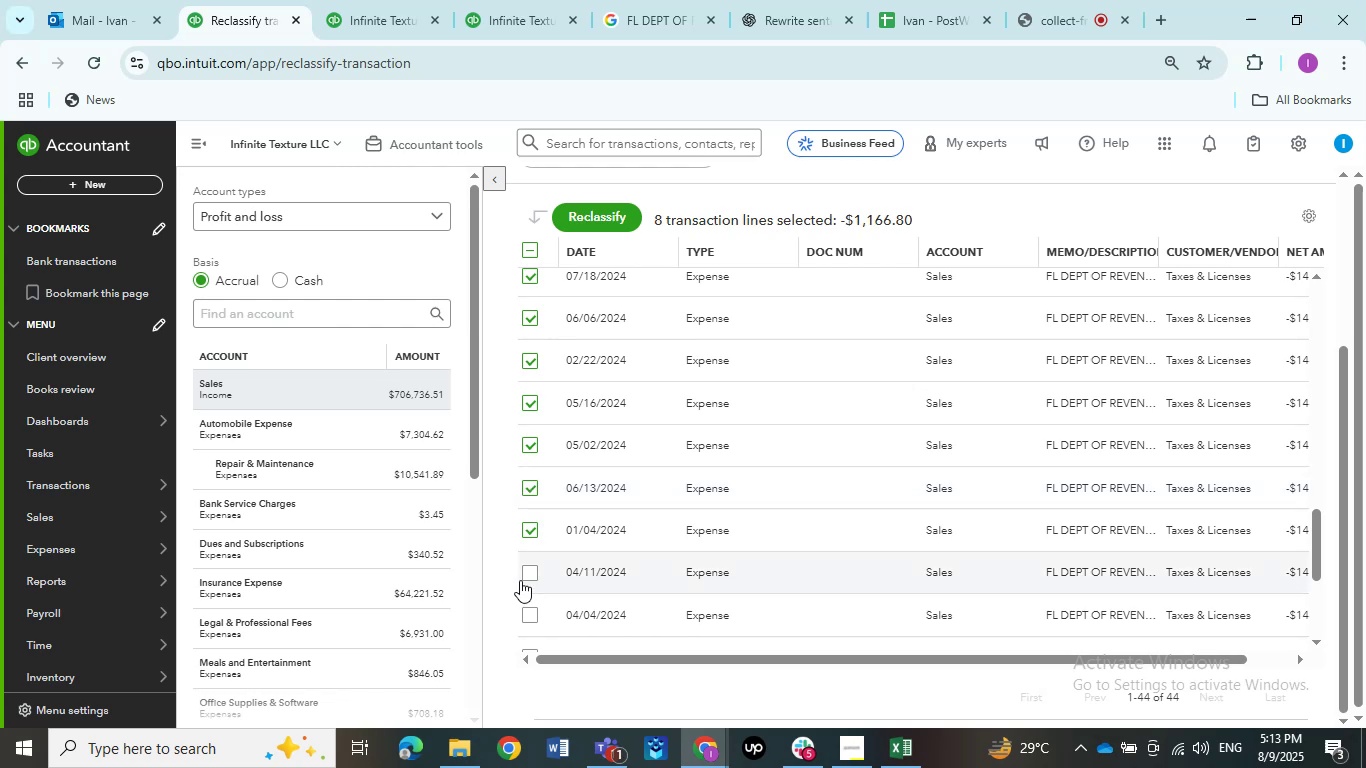 
left_click([525, 579])
 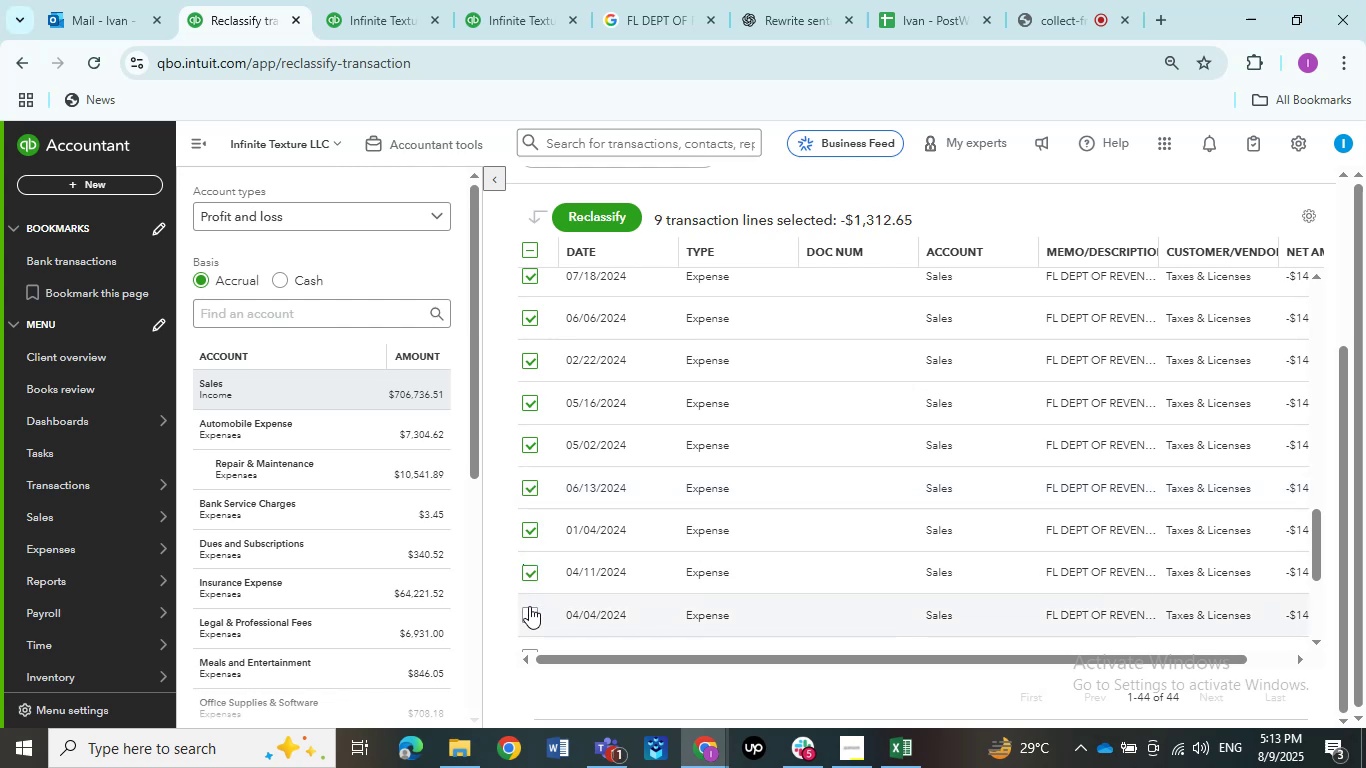 
left_click([529, 606])
 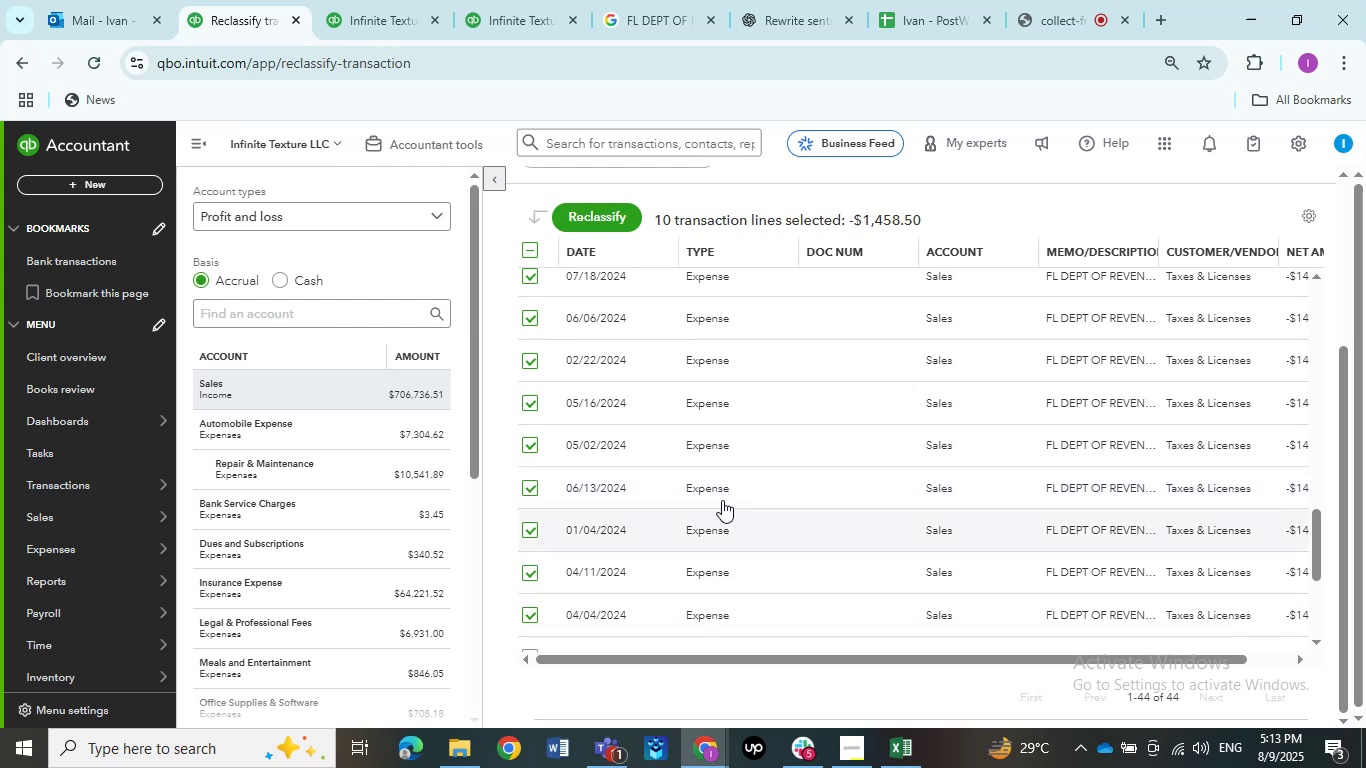 
scroll: coordinate [743, 486], scroll_direction: none, amount: 0.0
 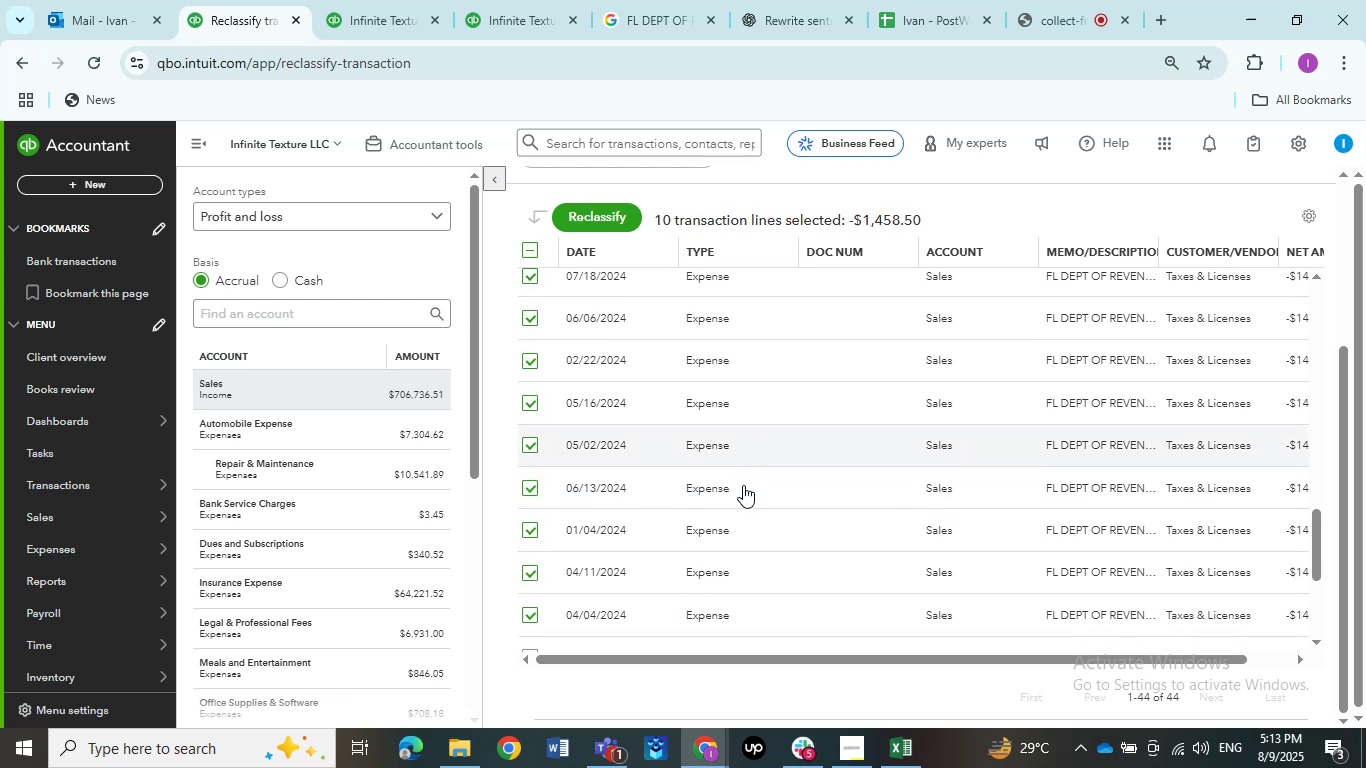 
scroll: coordinate [651, 459], scroll_direction: down, amount: 4.0
 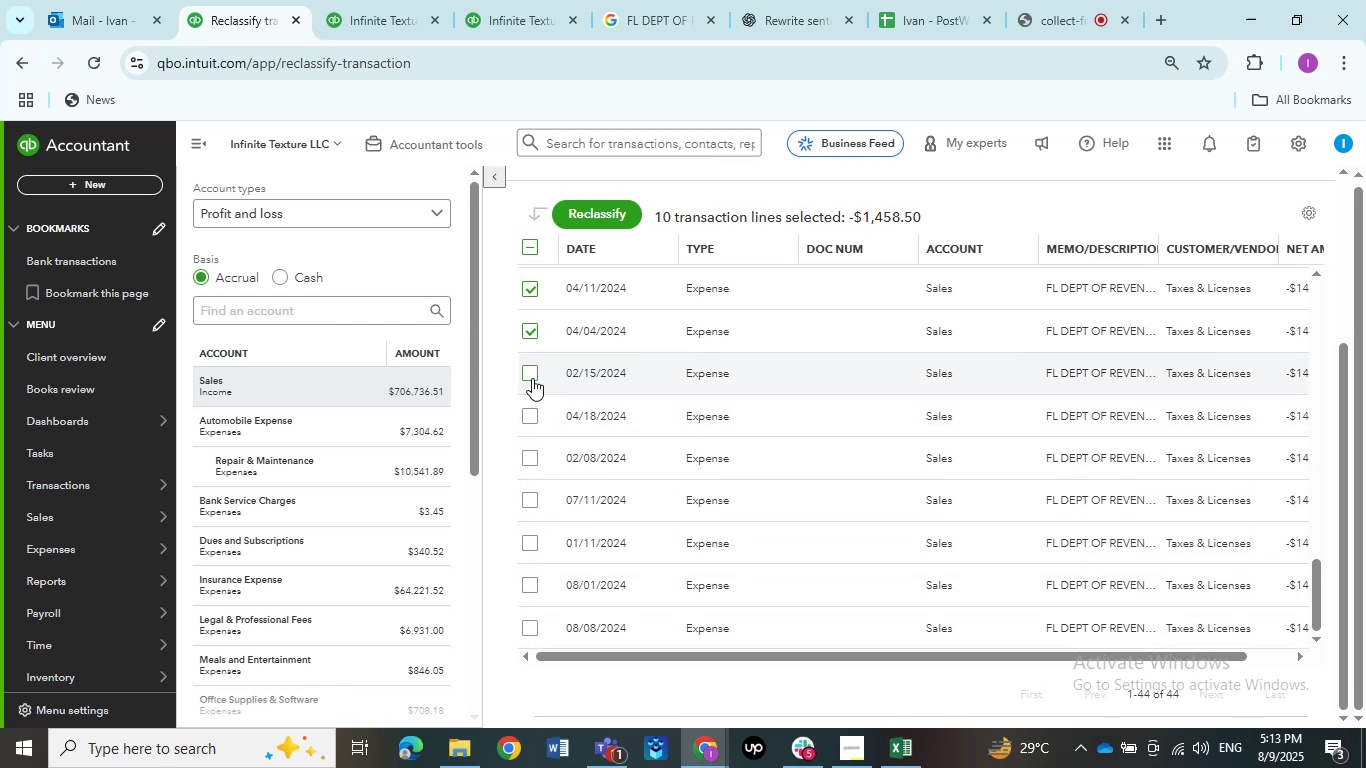 
double_click([527, 410])
 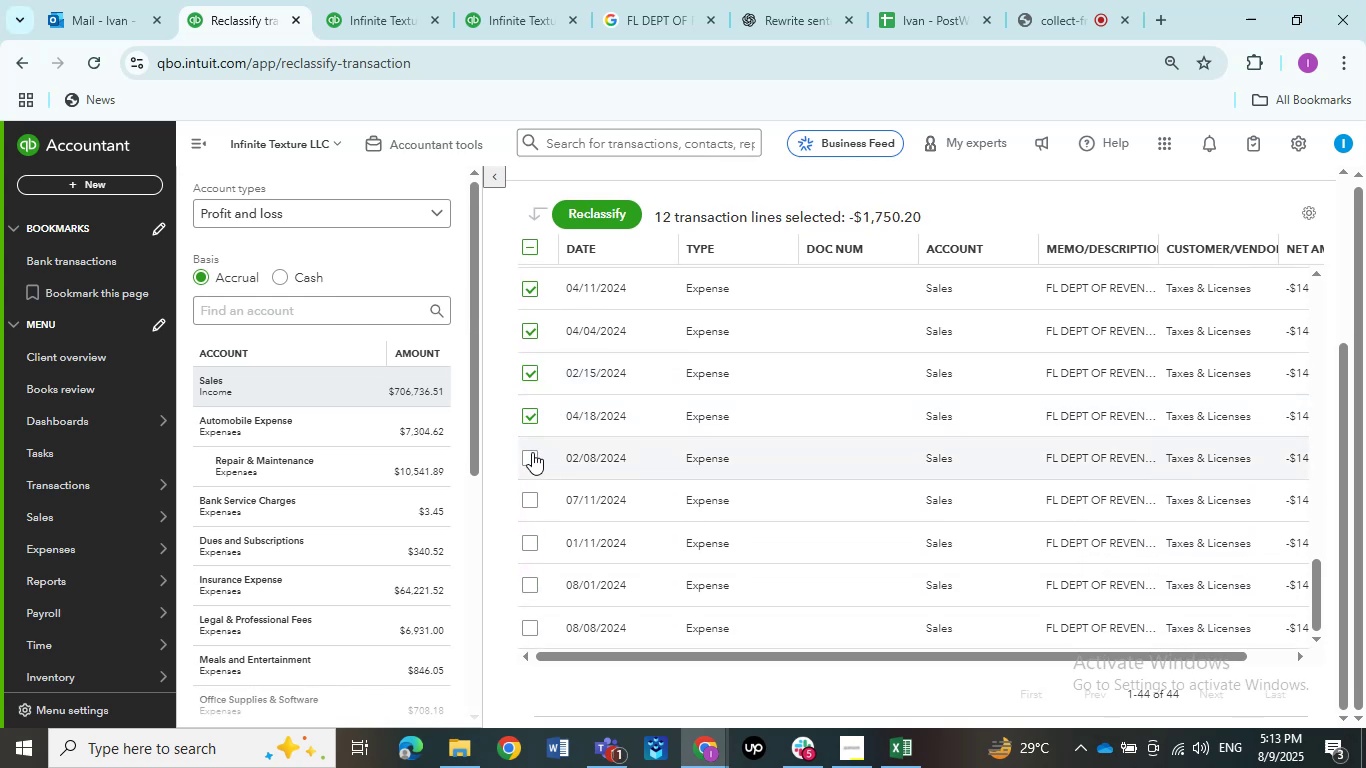 
triple_click([532, 452])
 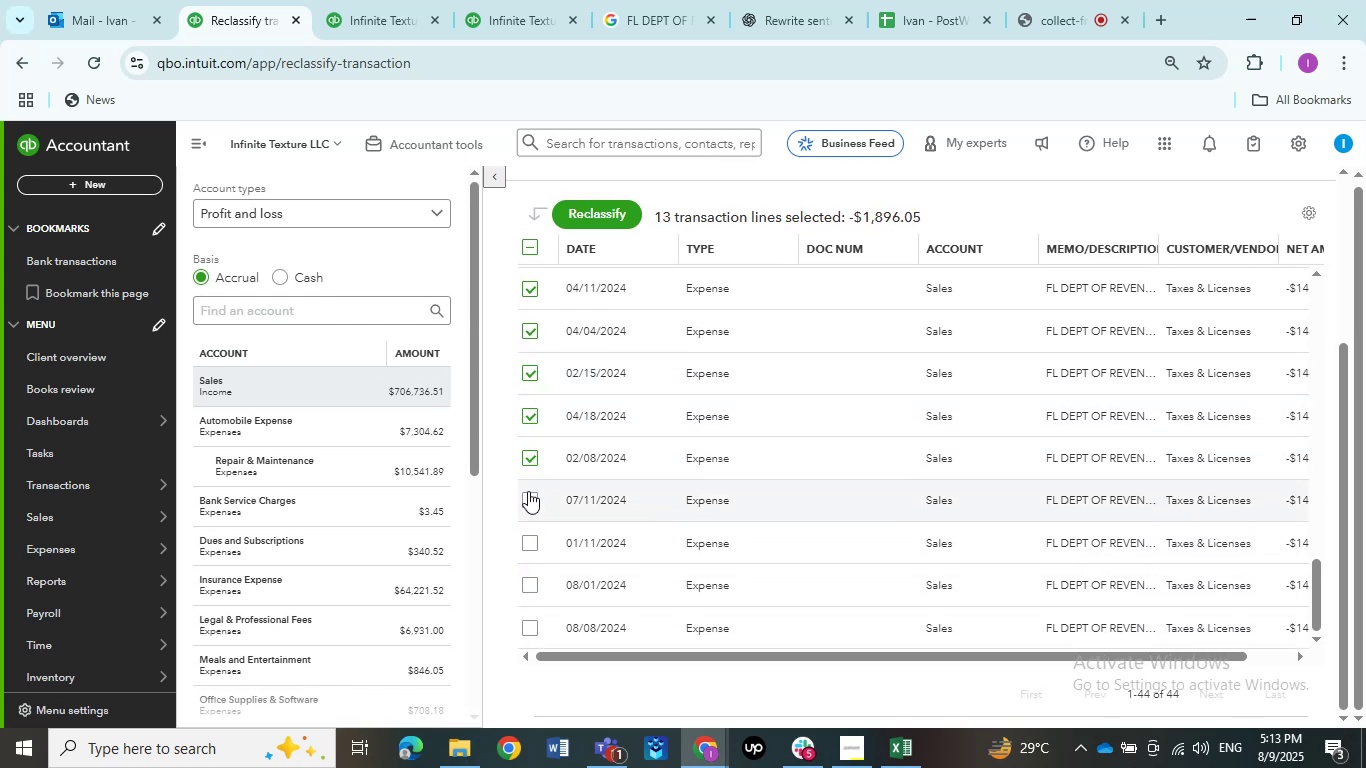 
triple_click([527, 492])
 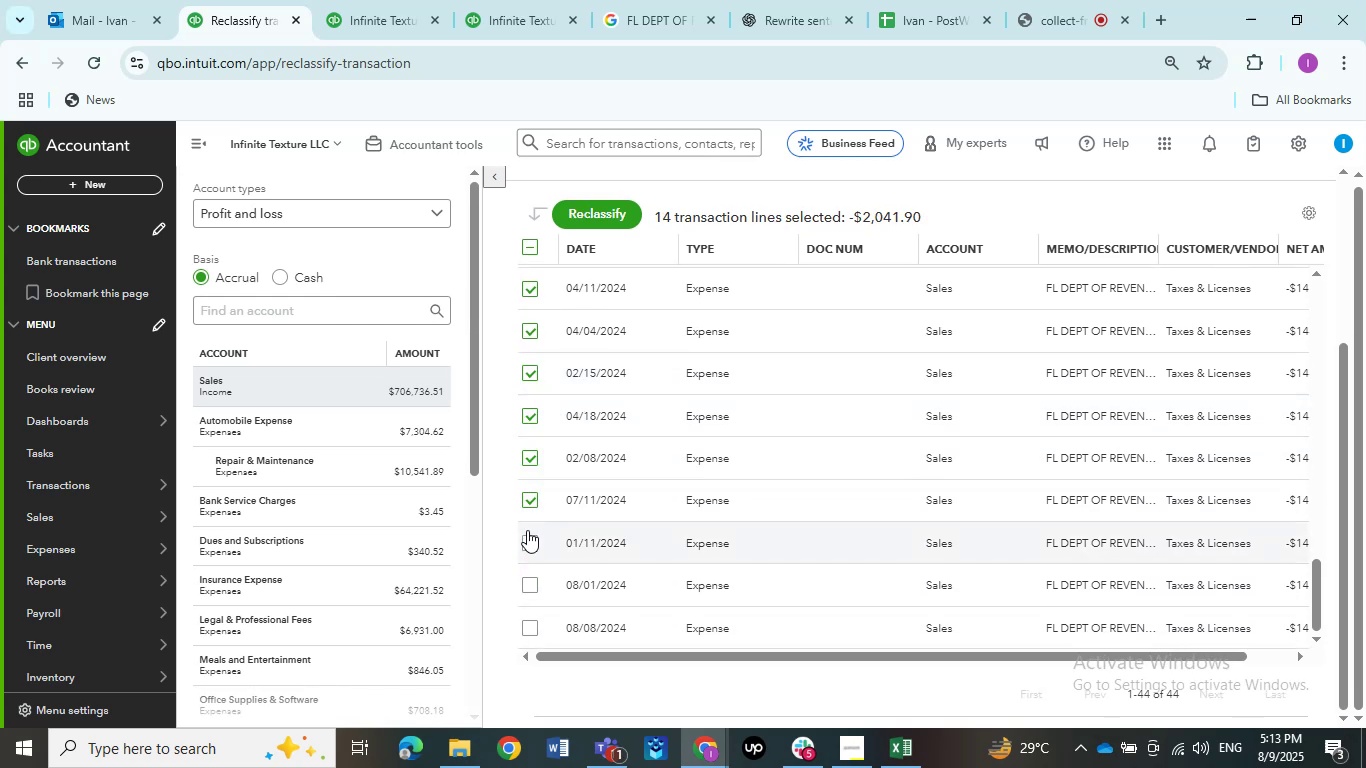 
left_click([527, 539])
 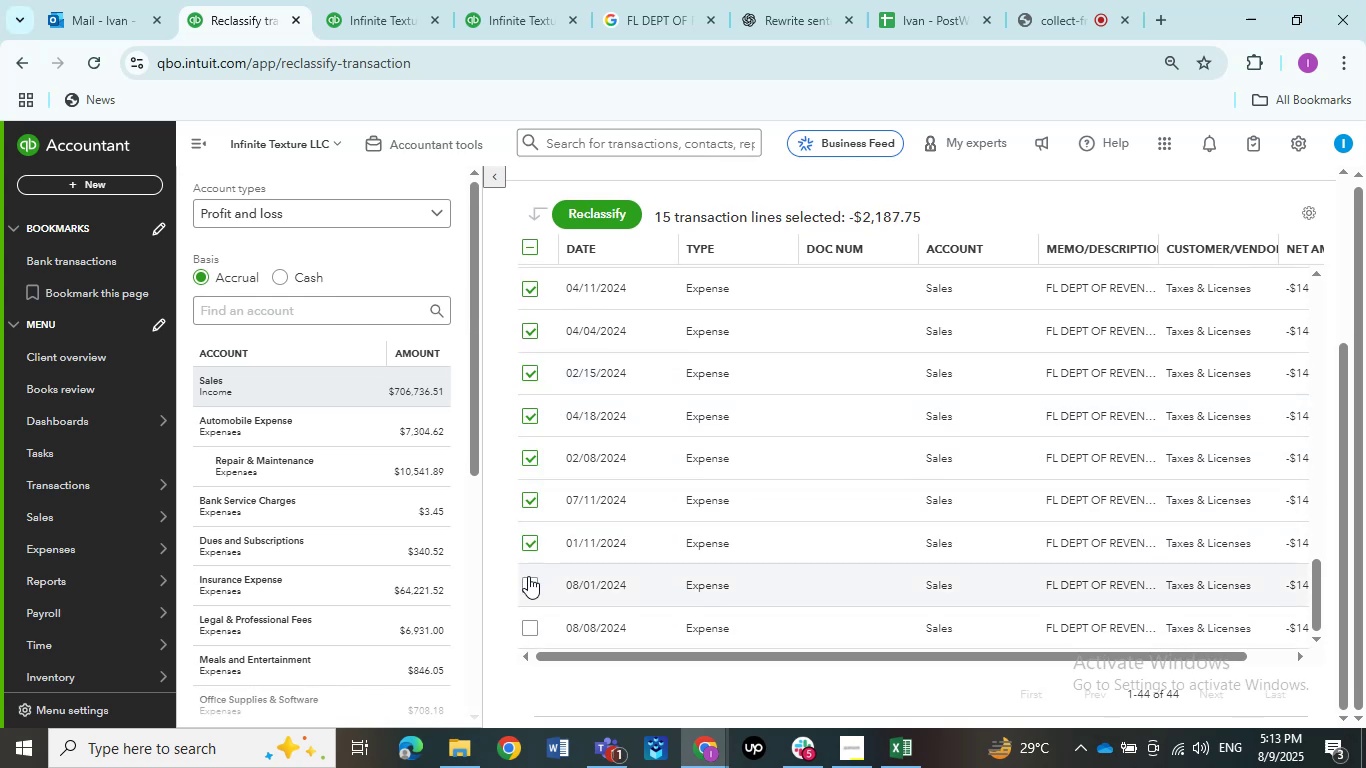 
left_click([528, 584])
 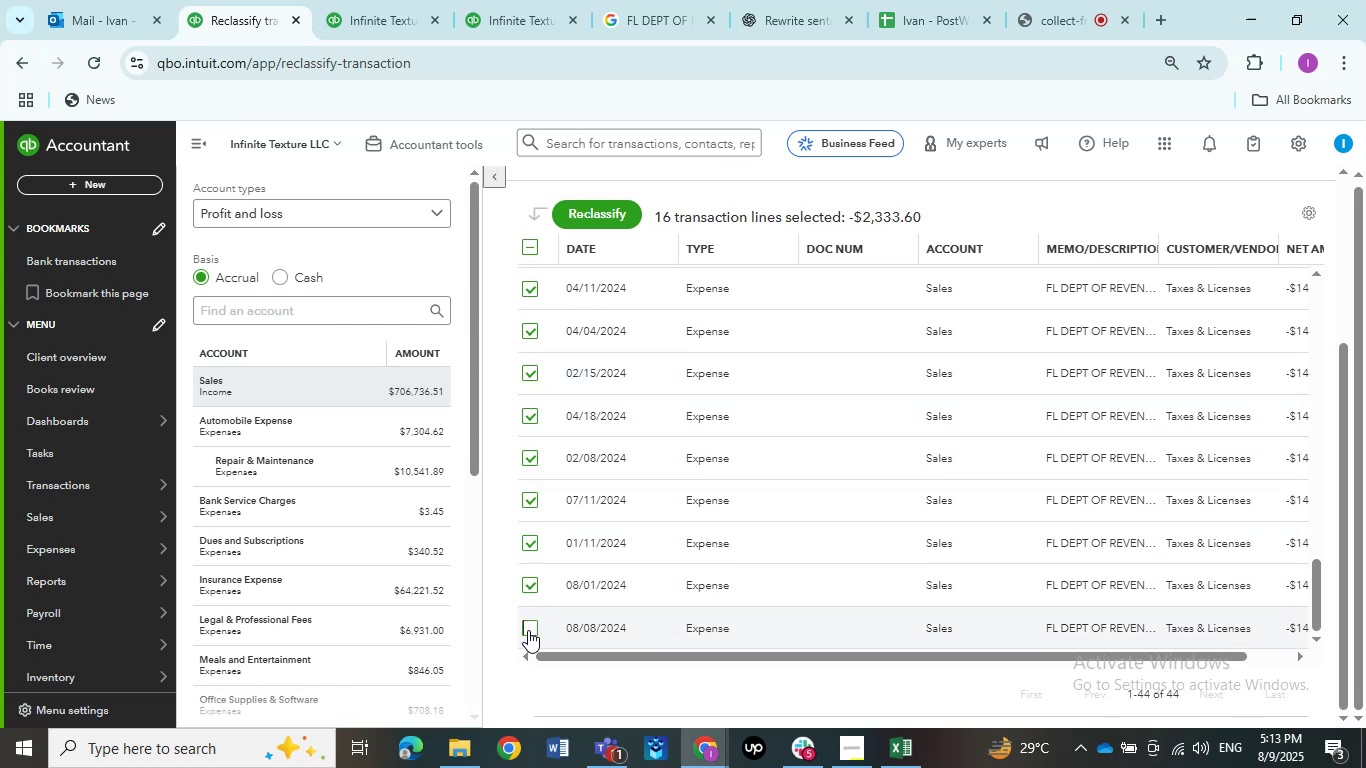 
scroll: coordinate [592, 582], scroll_direction: down, amount: 3.0
 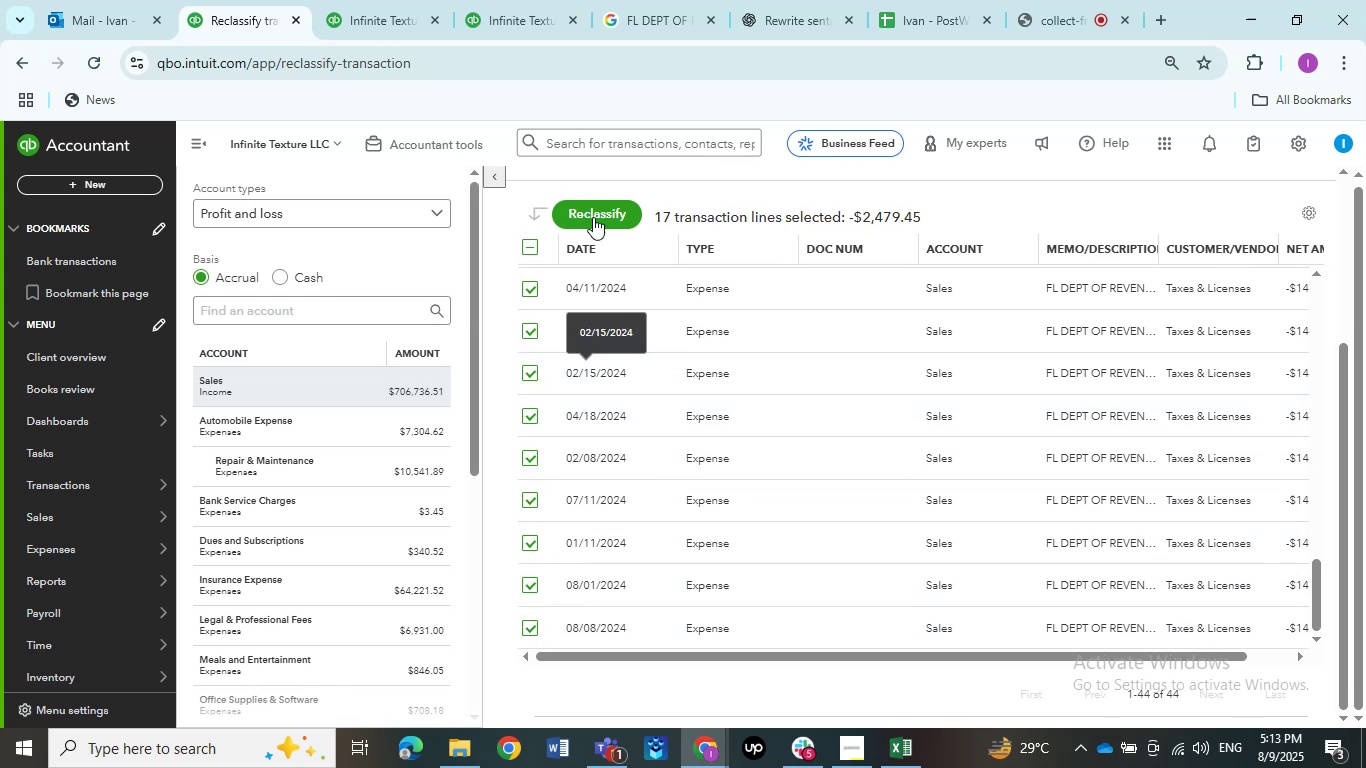 
left_click([595, 204])
 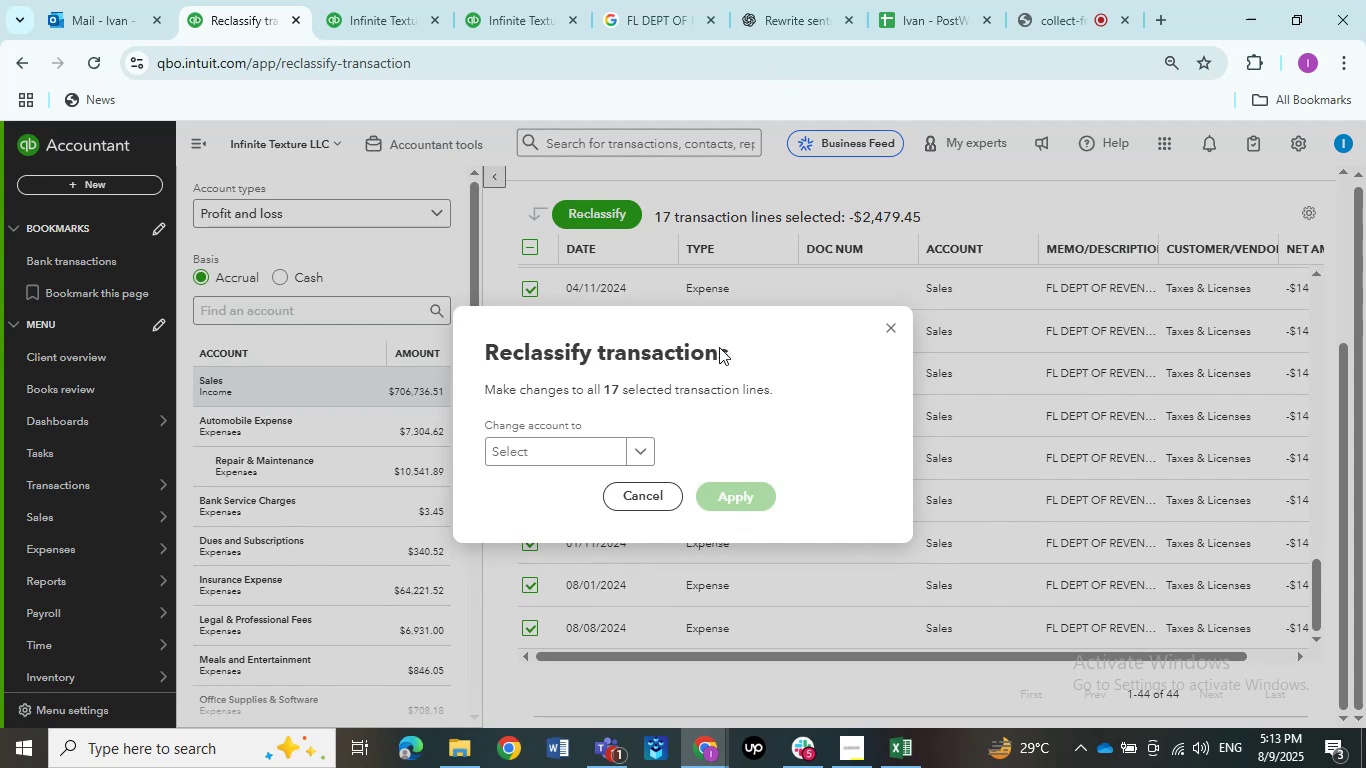 
left_click([575, 454])
 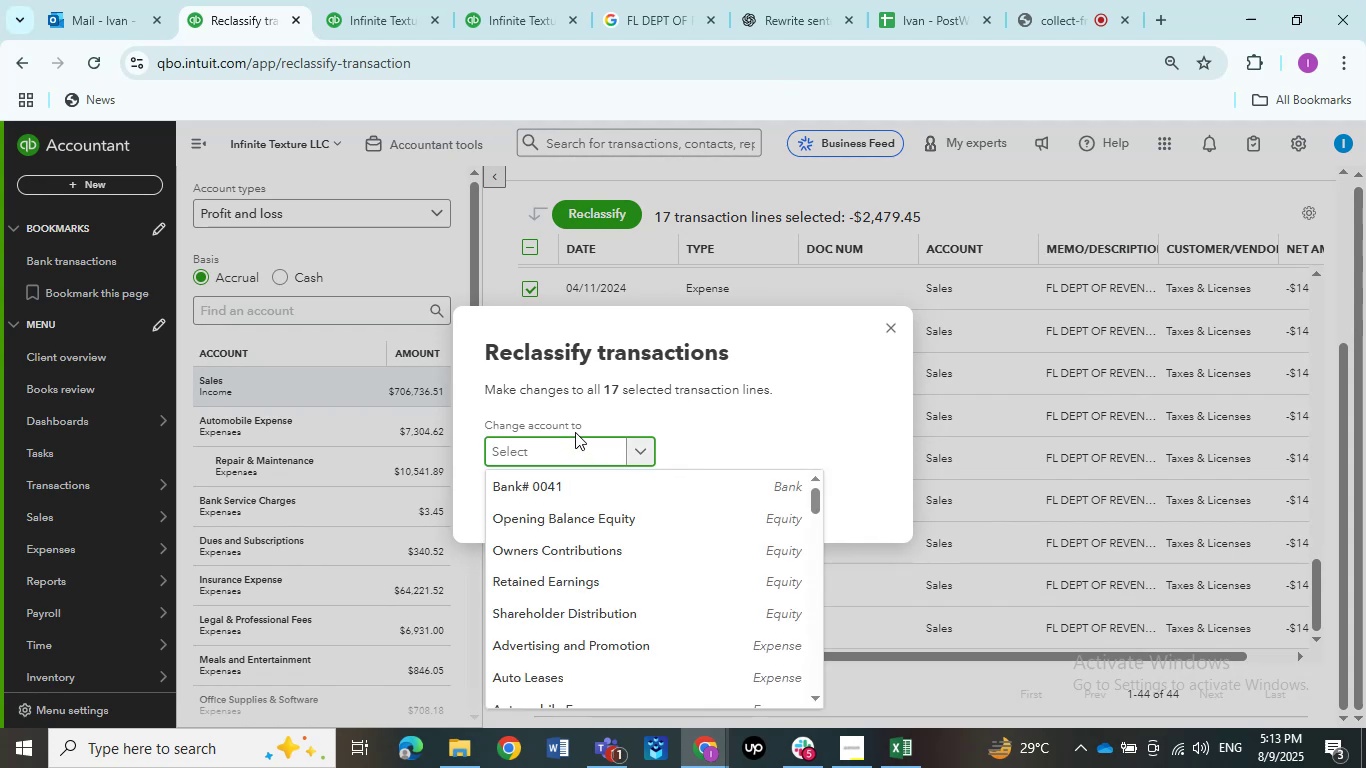 
type(share)
 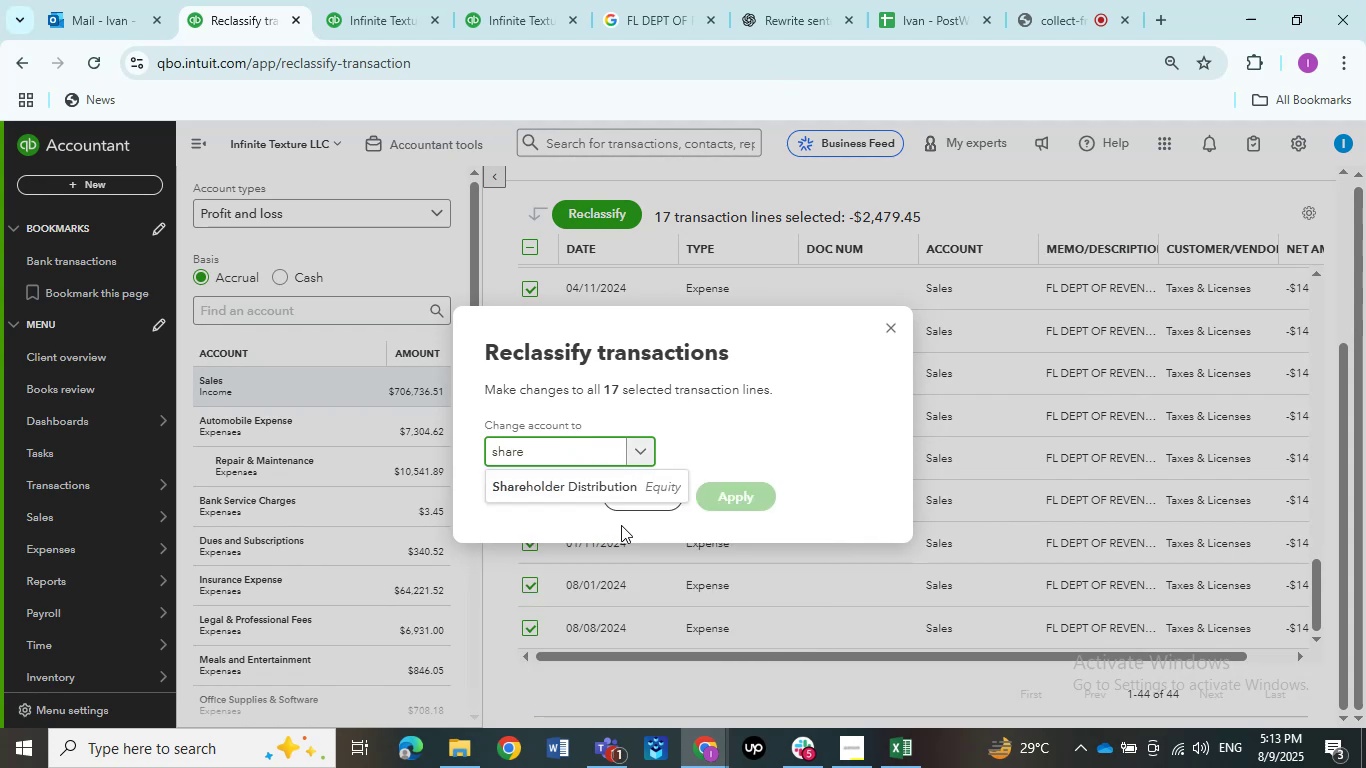 
left_click([637, 481])
 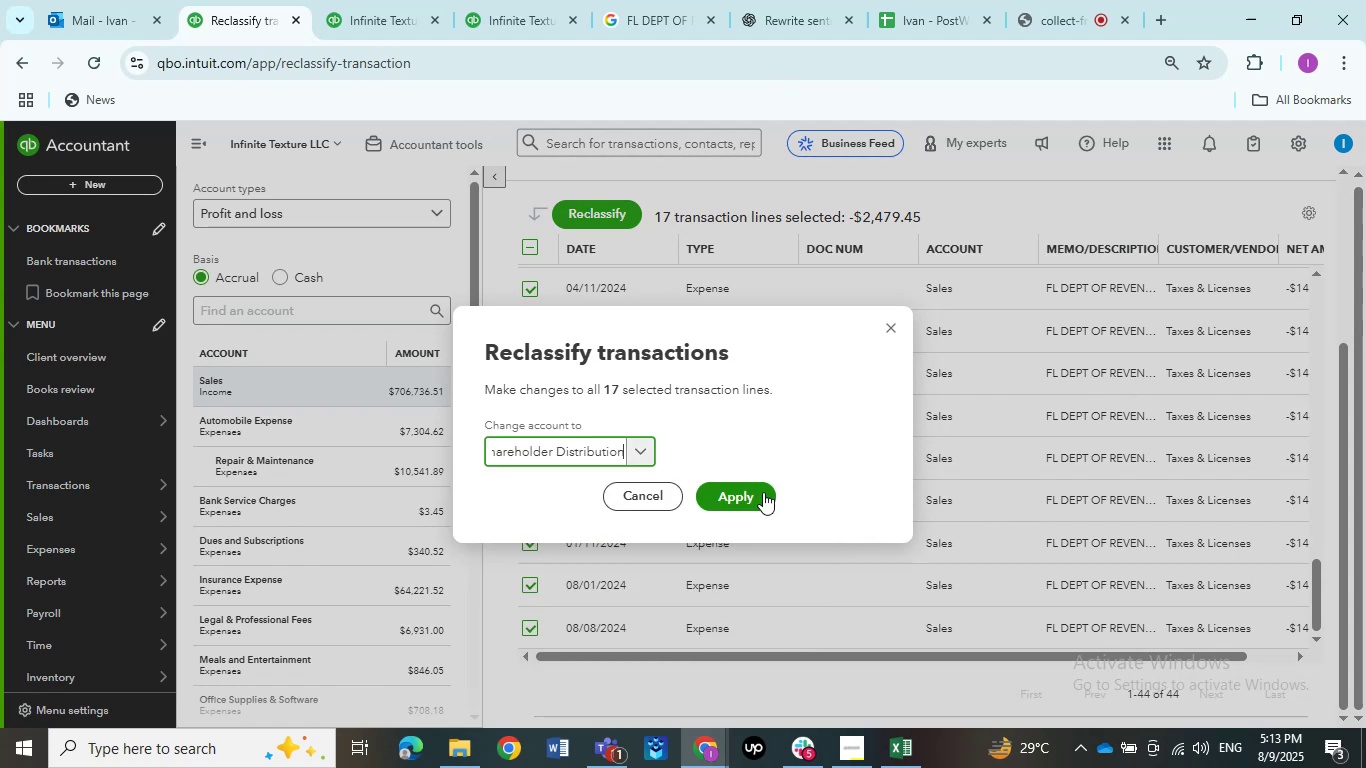 
left_click([763, 492])
 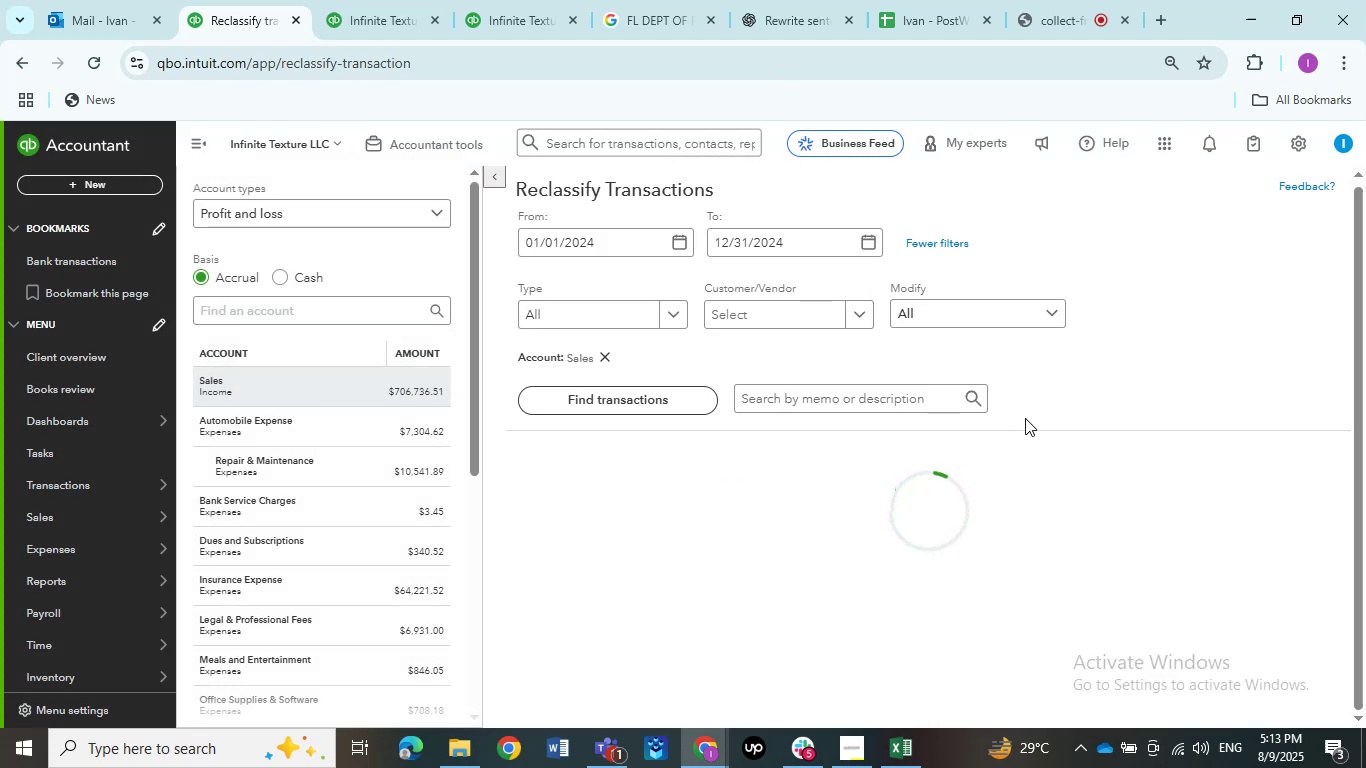 
scroll: coordinate [975, 488], scroll_direction: down, amount: 16.0
 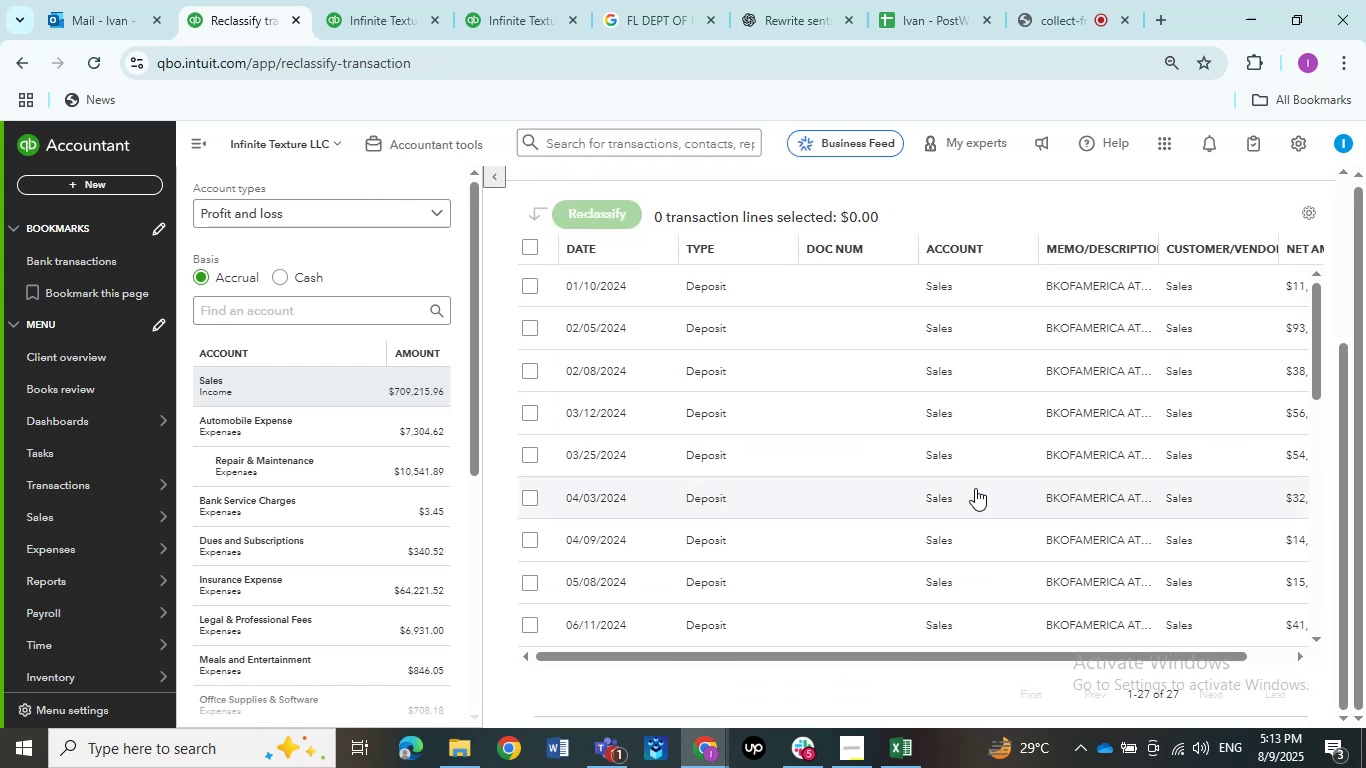 
scroll: coordinate [979, 492], scroll_direction: up, amount: 3.0
 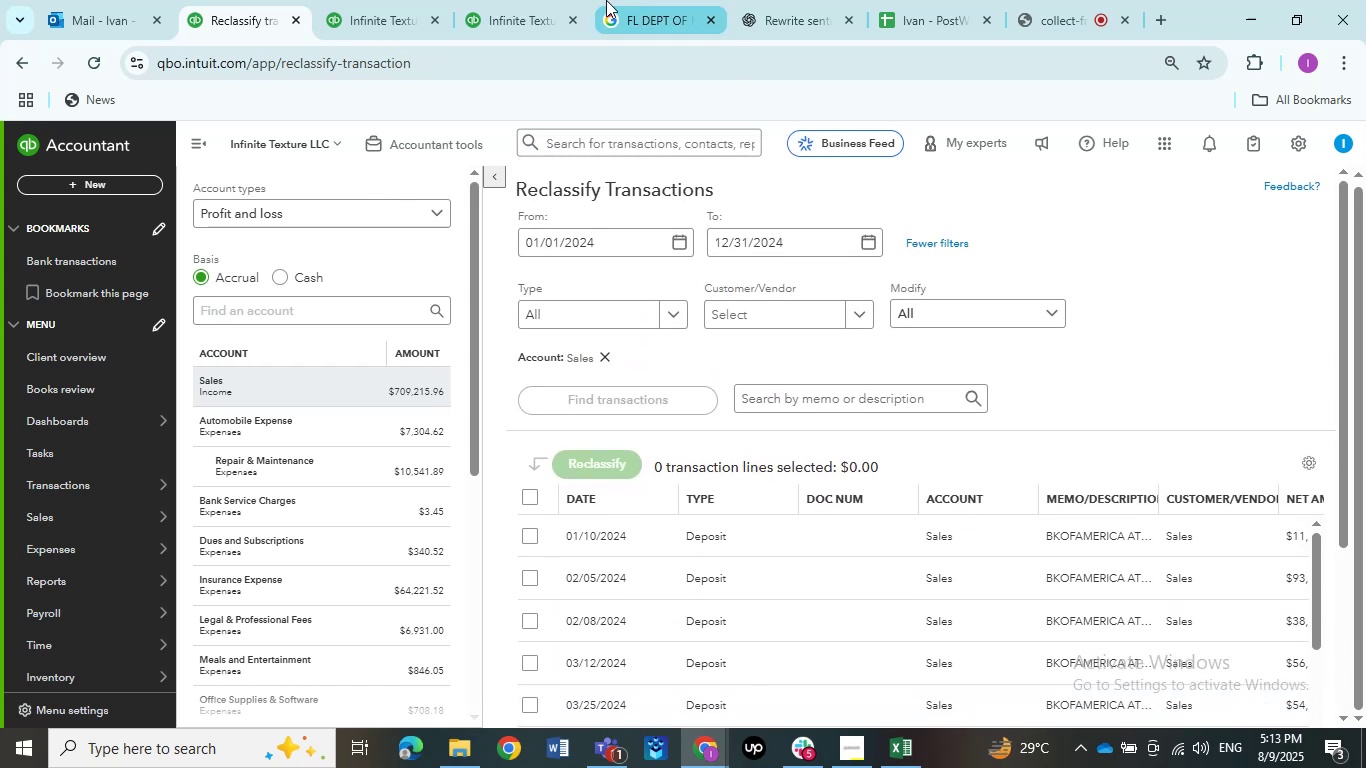 
left_click([422, 0])
 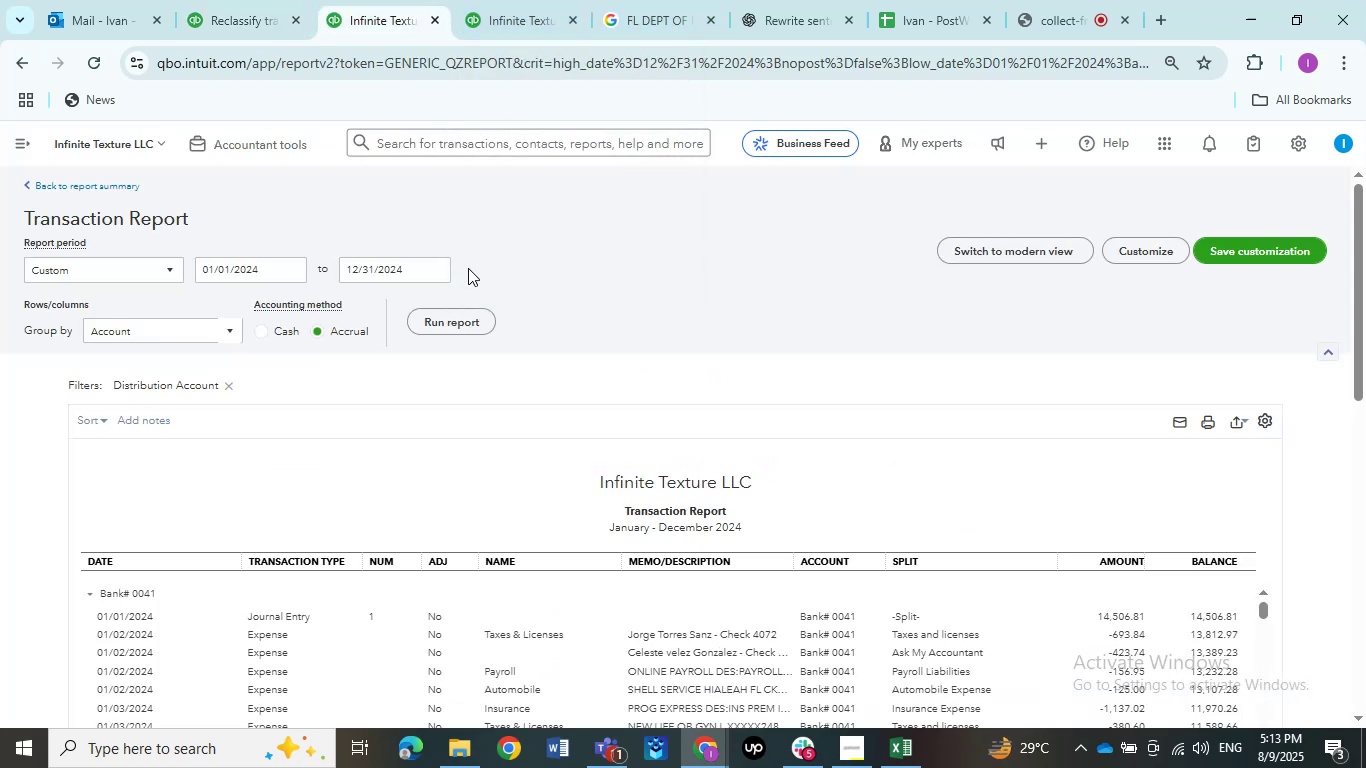 
mouse_move([165, 166])
 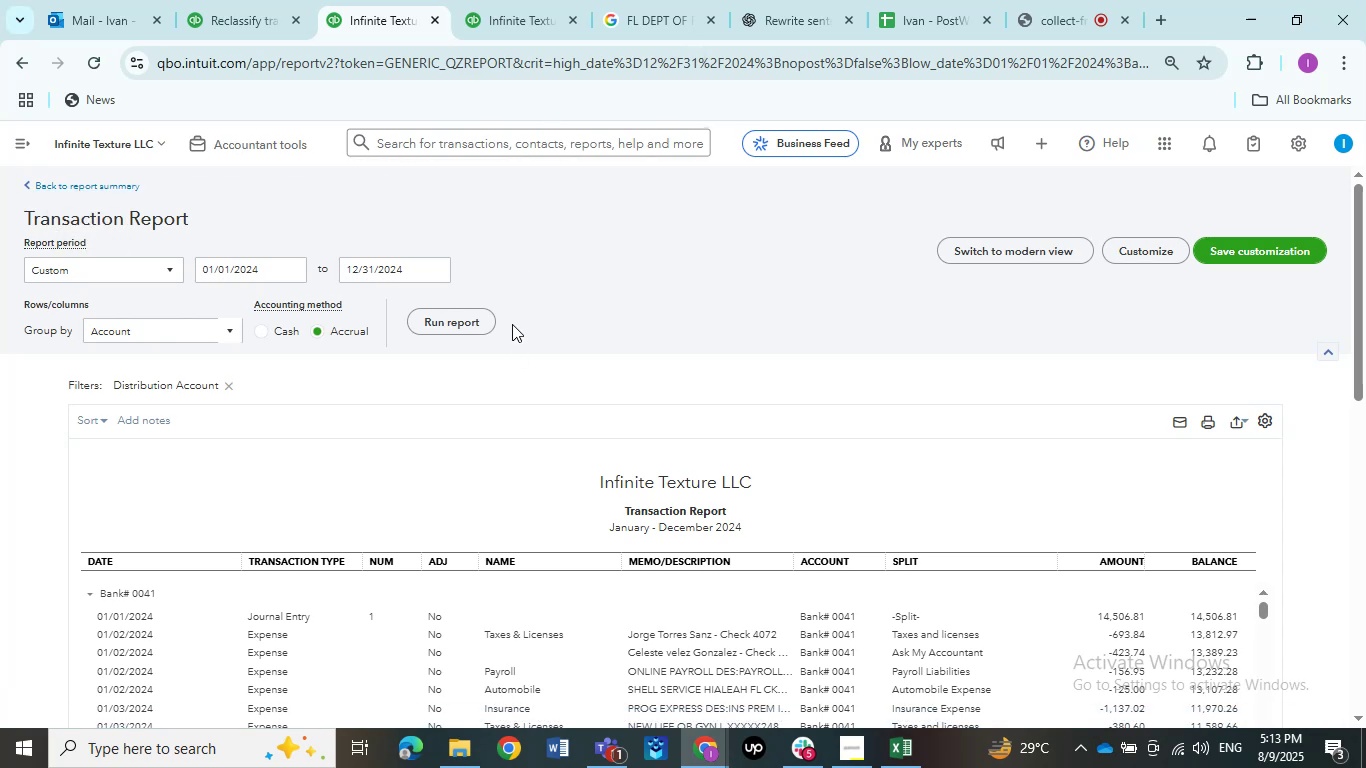 
scroll: coordinate [503, 371], scroll_direction: down, amount: 1.0
 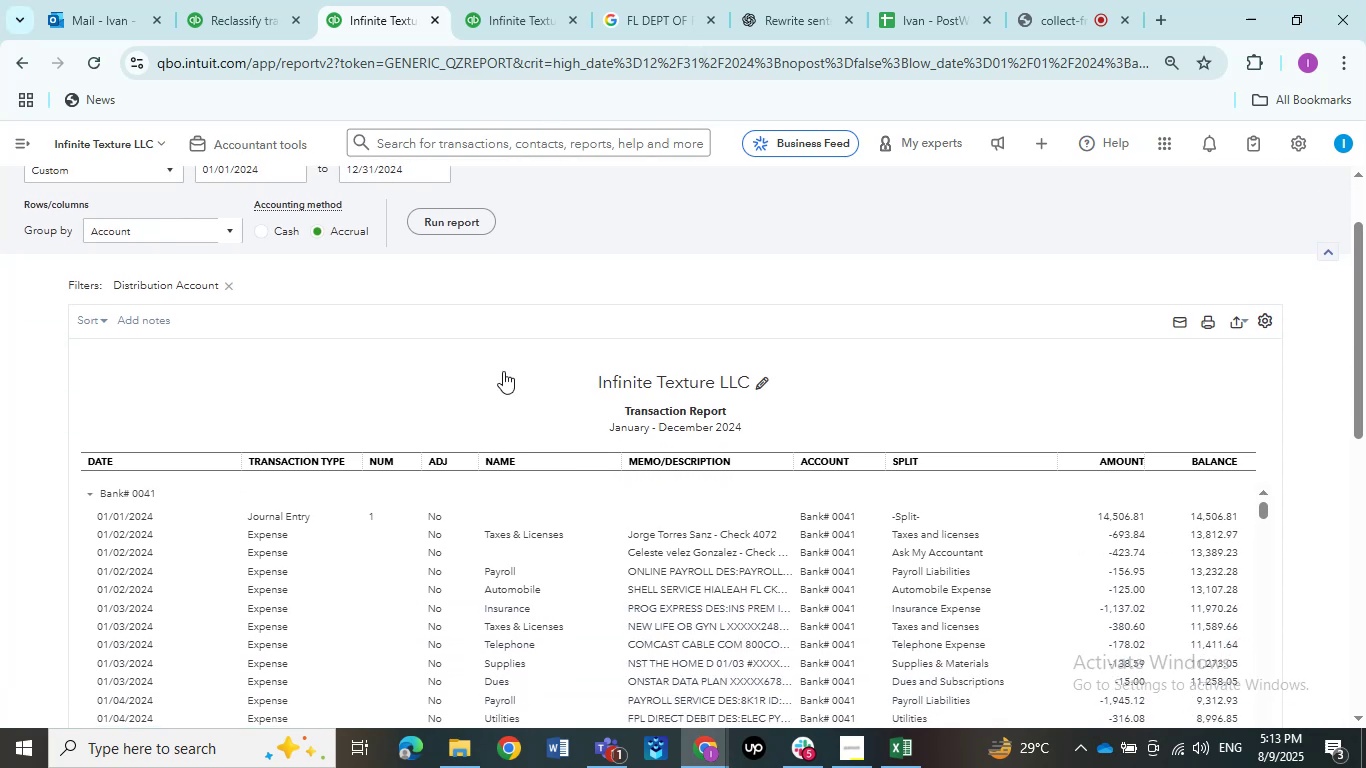 
scroll: coordinate [579, 340], scroll_direction: up, amount: 3.0
 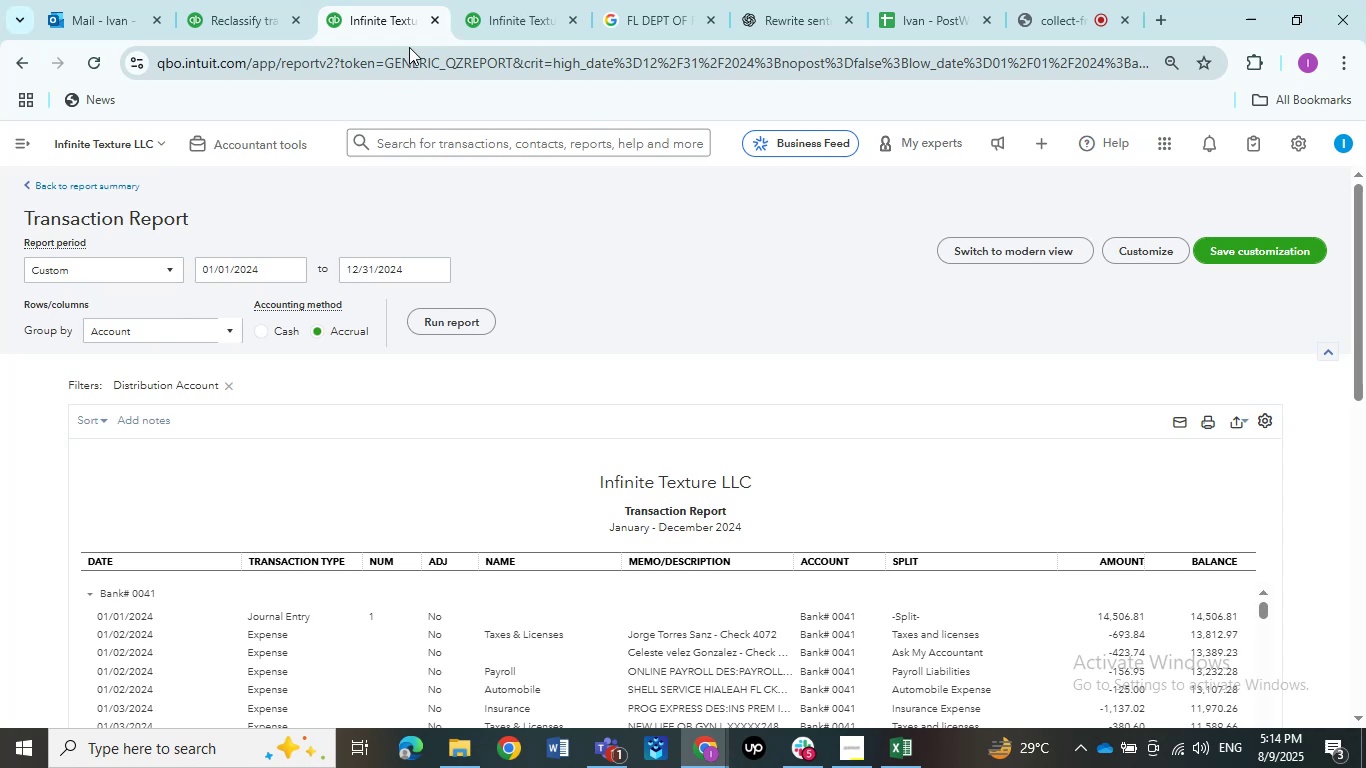 
left_click([476, 12])
 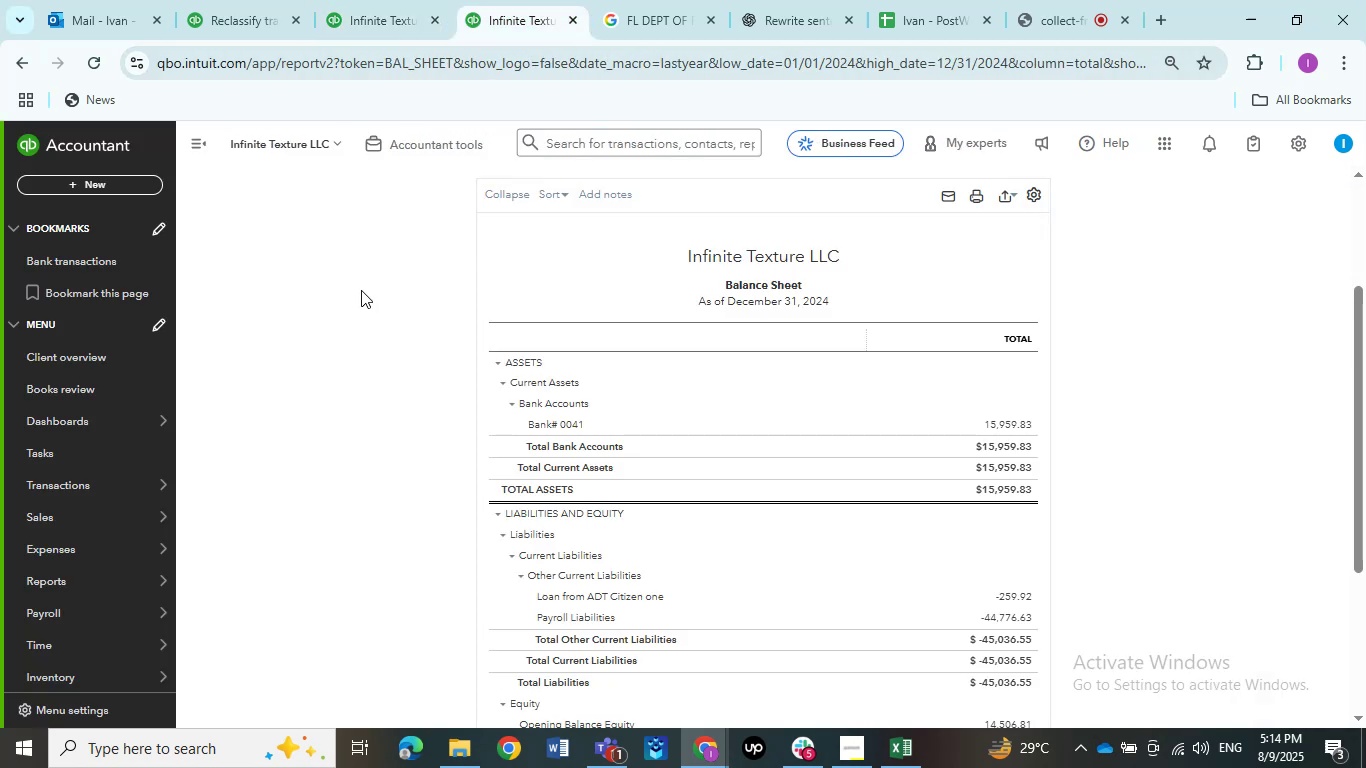 
left_click([360, 0])
 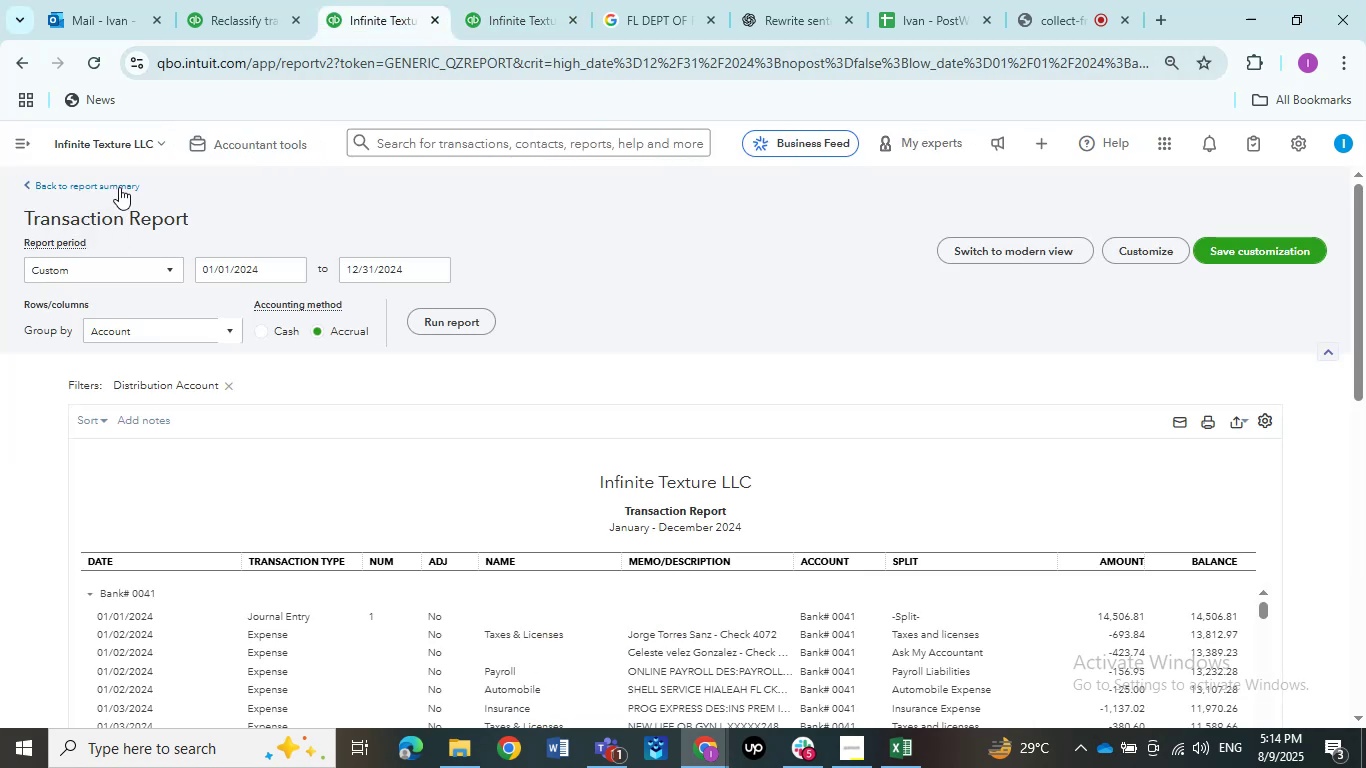 
left_click([118, 184])
 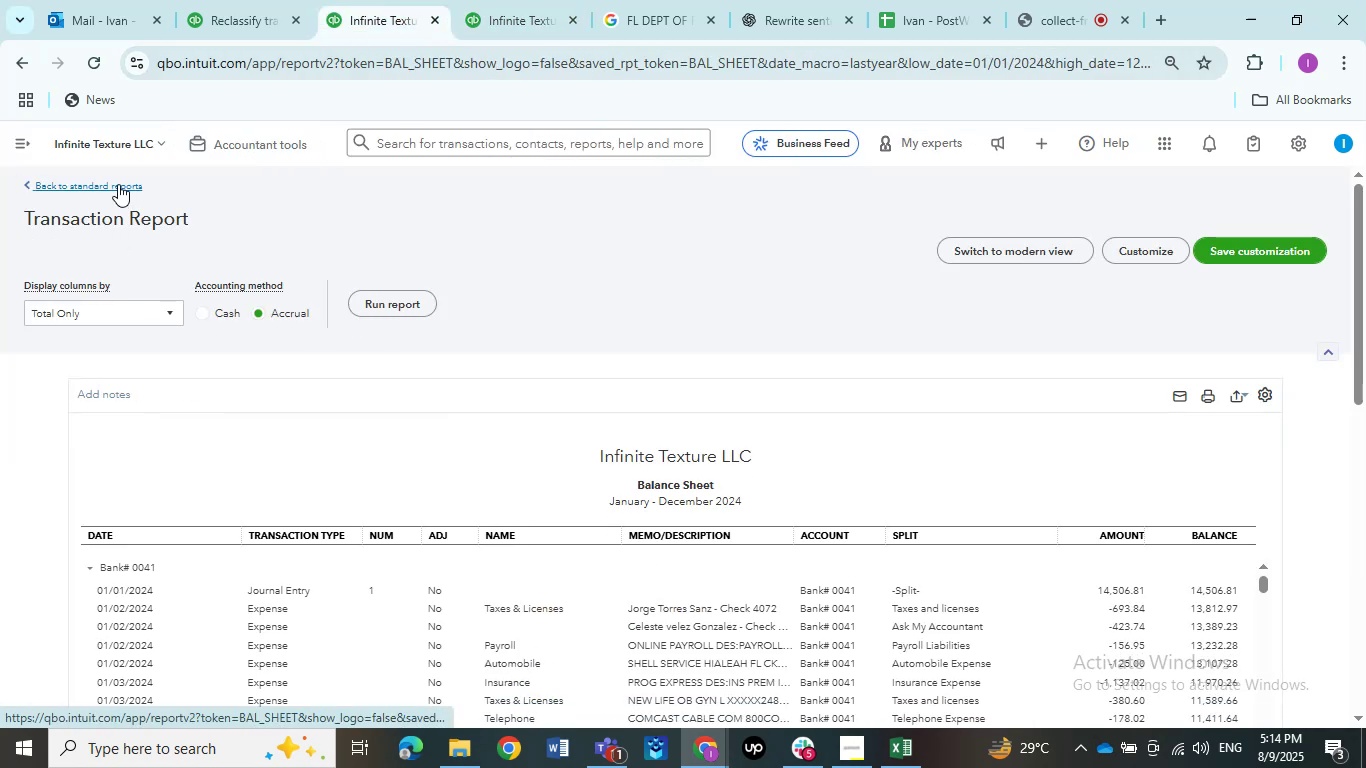 
mouse_move([105, 182])
 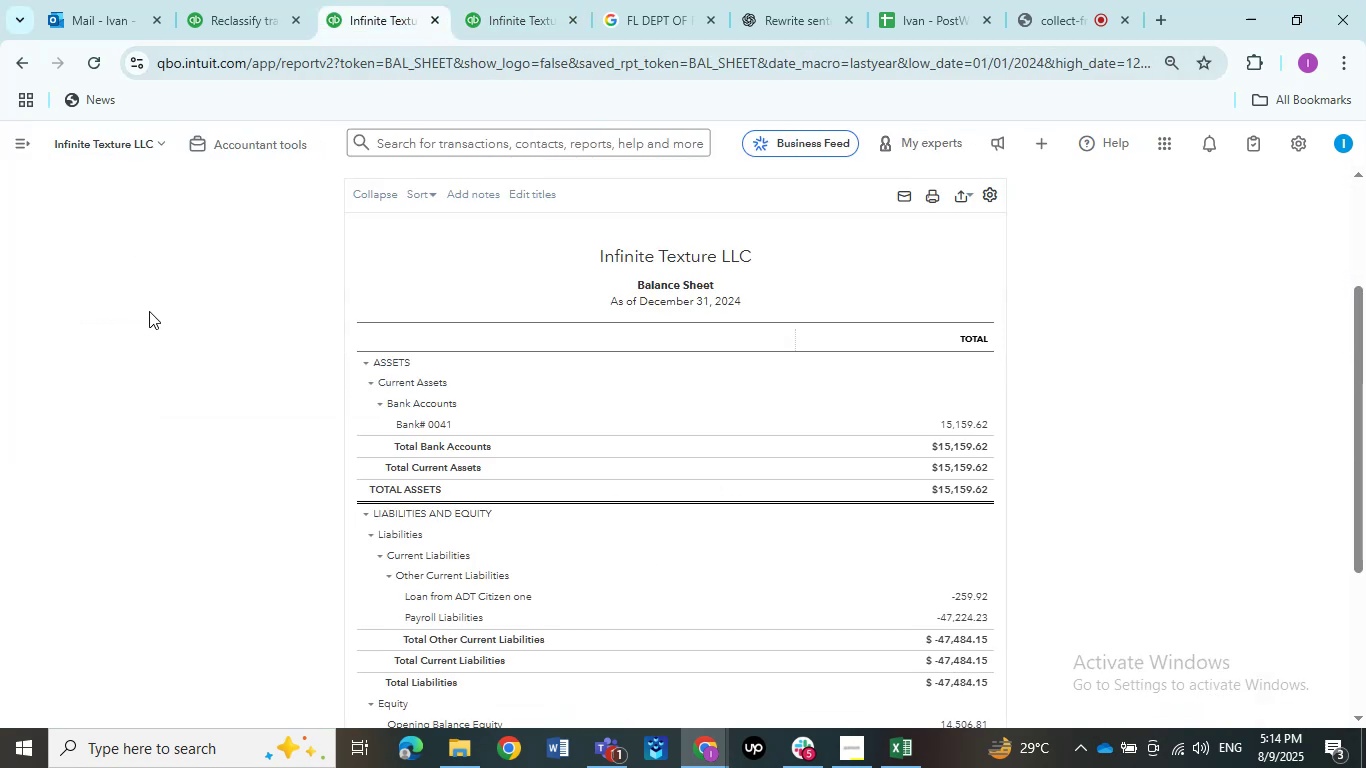 
scroll: coordinate [150, 311], scroll_direction: none, amount: 0.0
 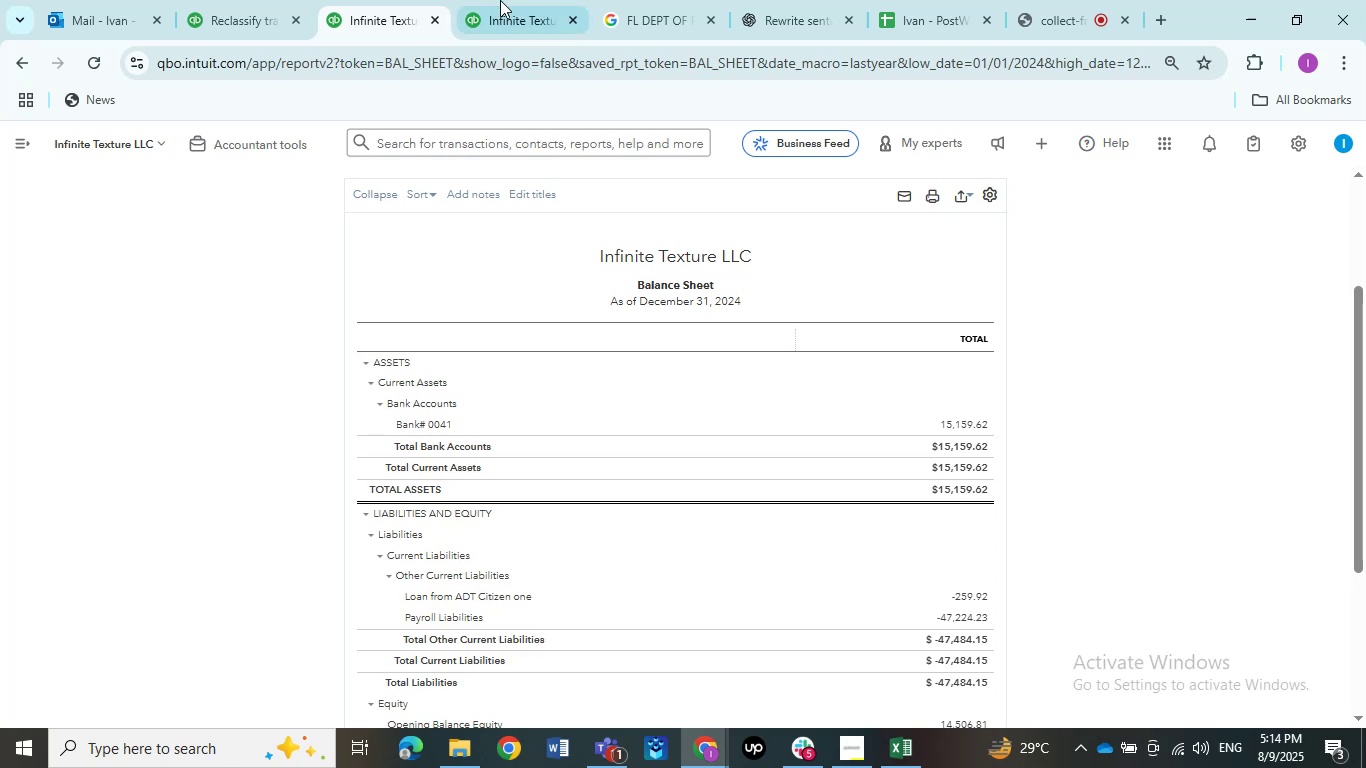 
left_click([501, 0])
 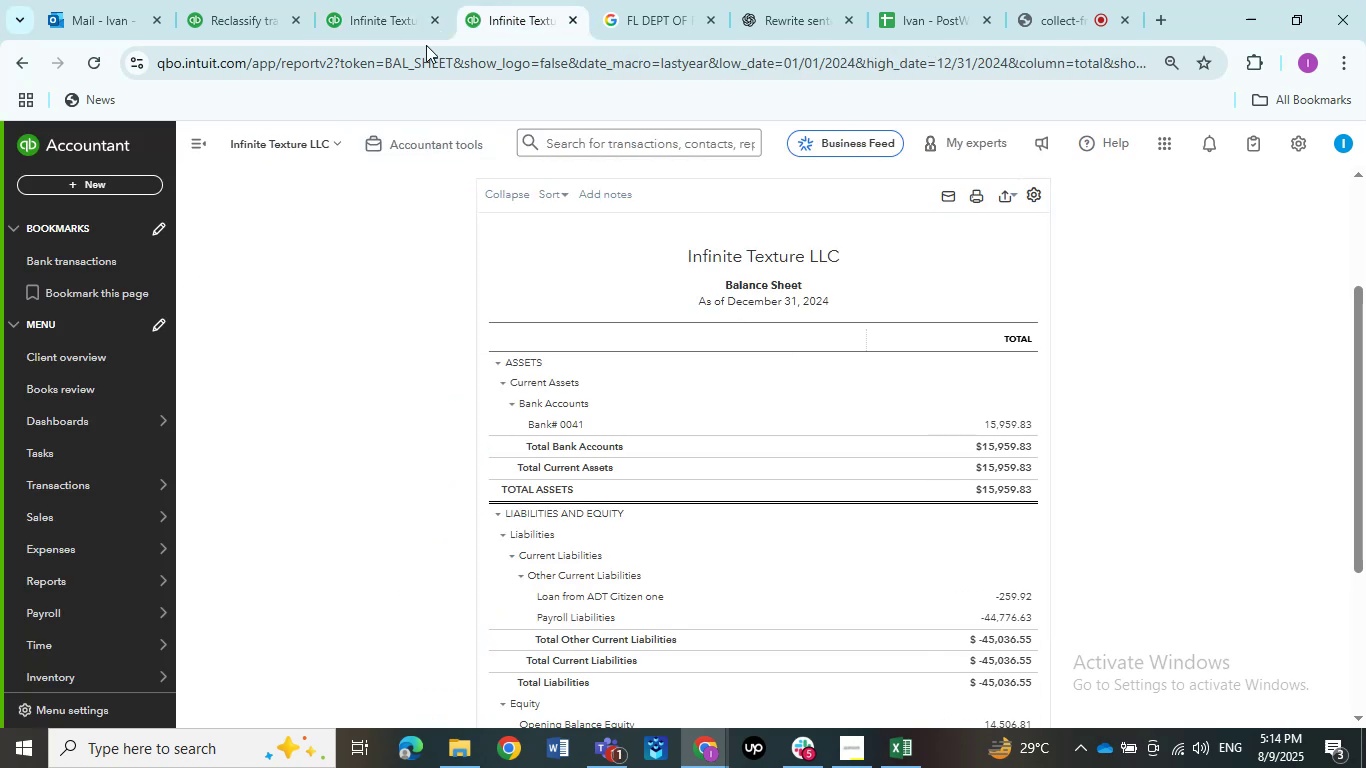 
left_click([396, 2])
 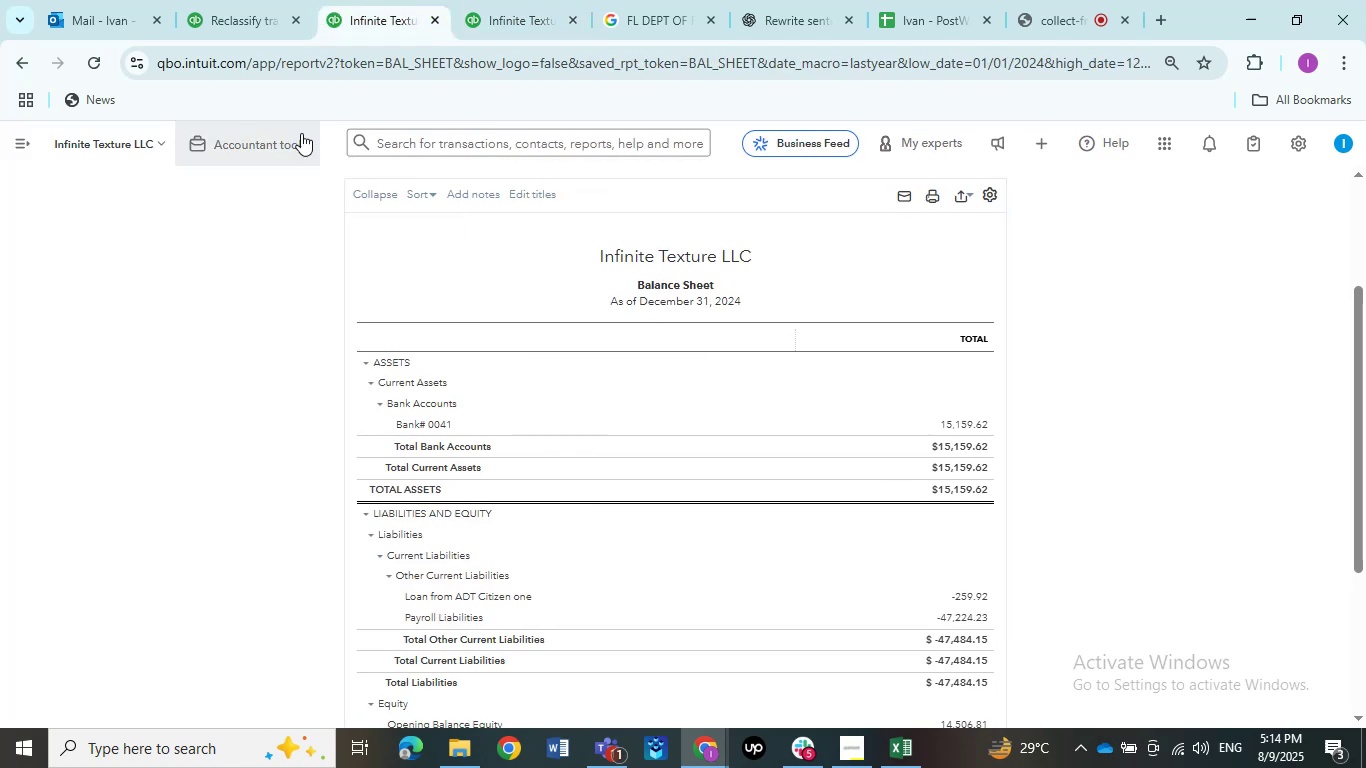 
scroll: coordinate [253, 220], scroll_direction: up, amount: 5.0
 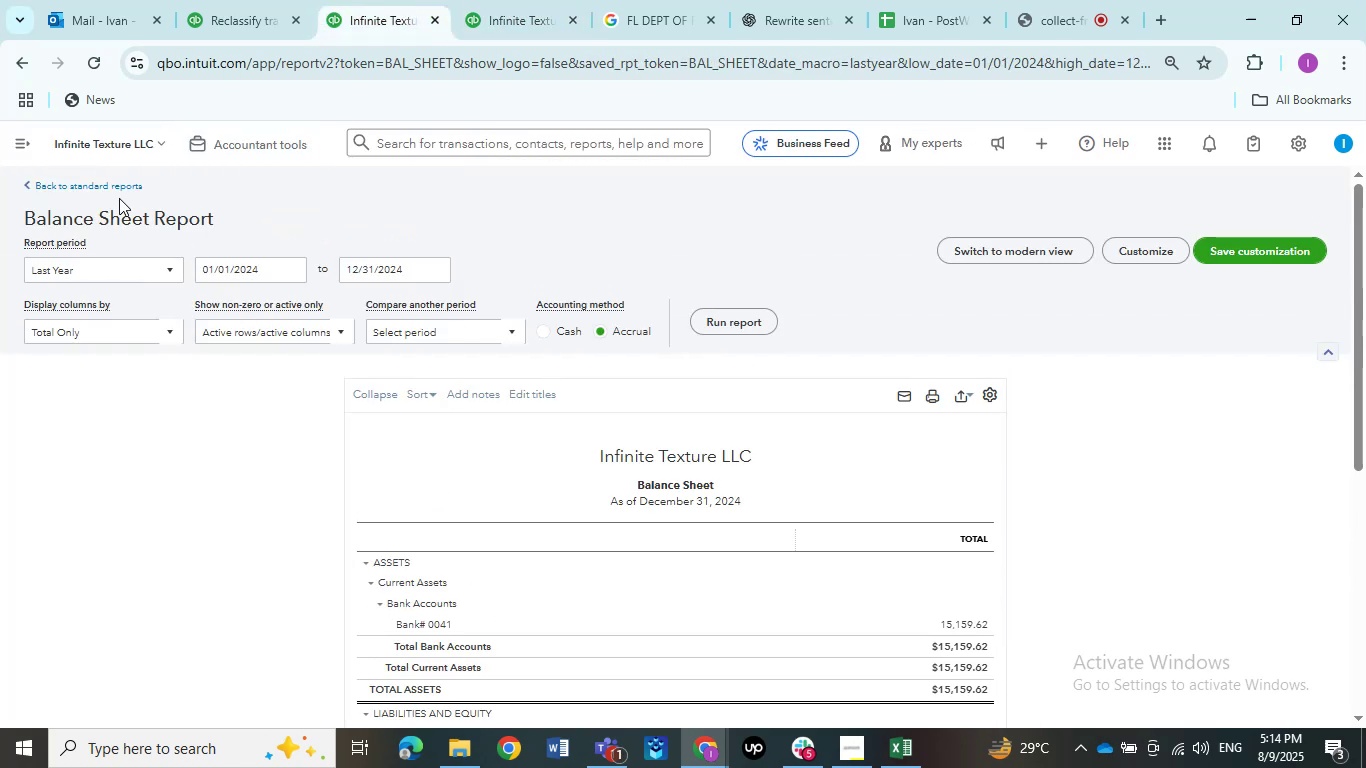 
left_click([103, 188])
 